 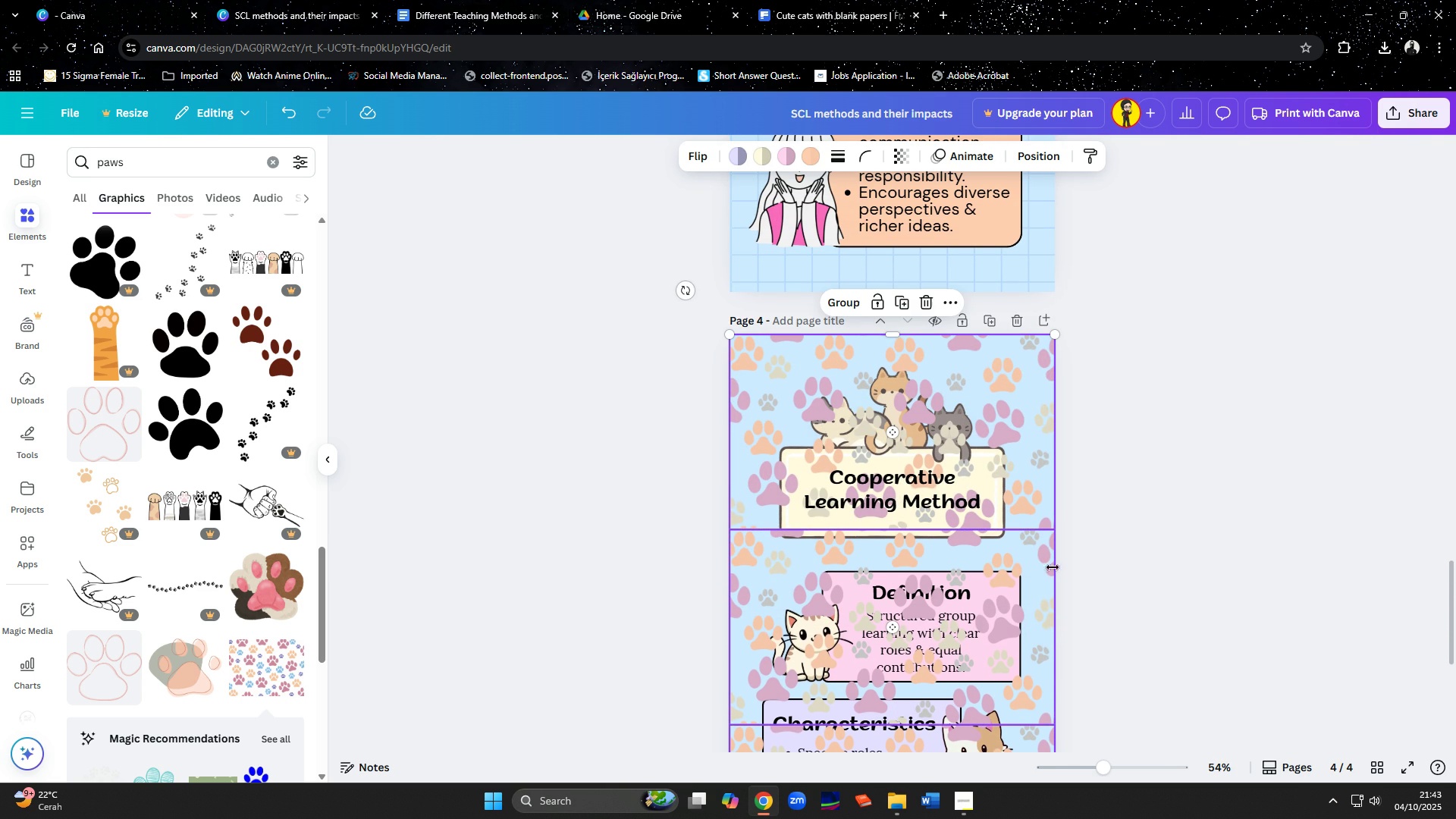 
left_click([849, 308])
 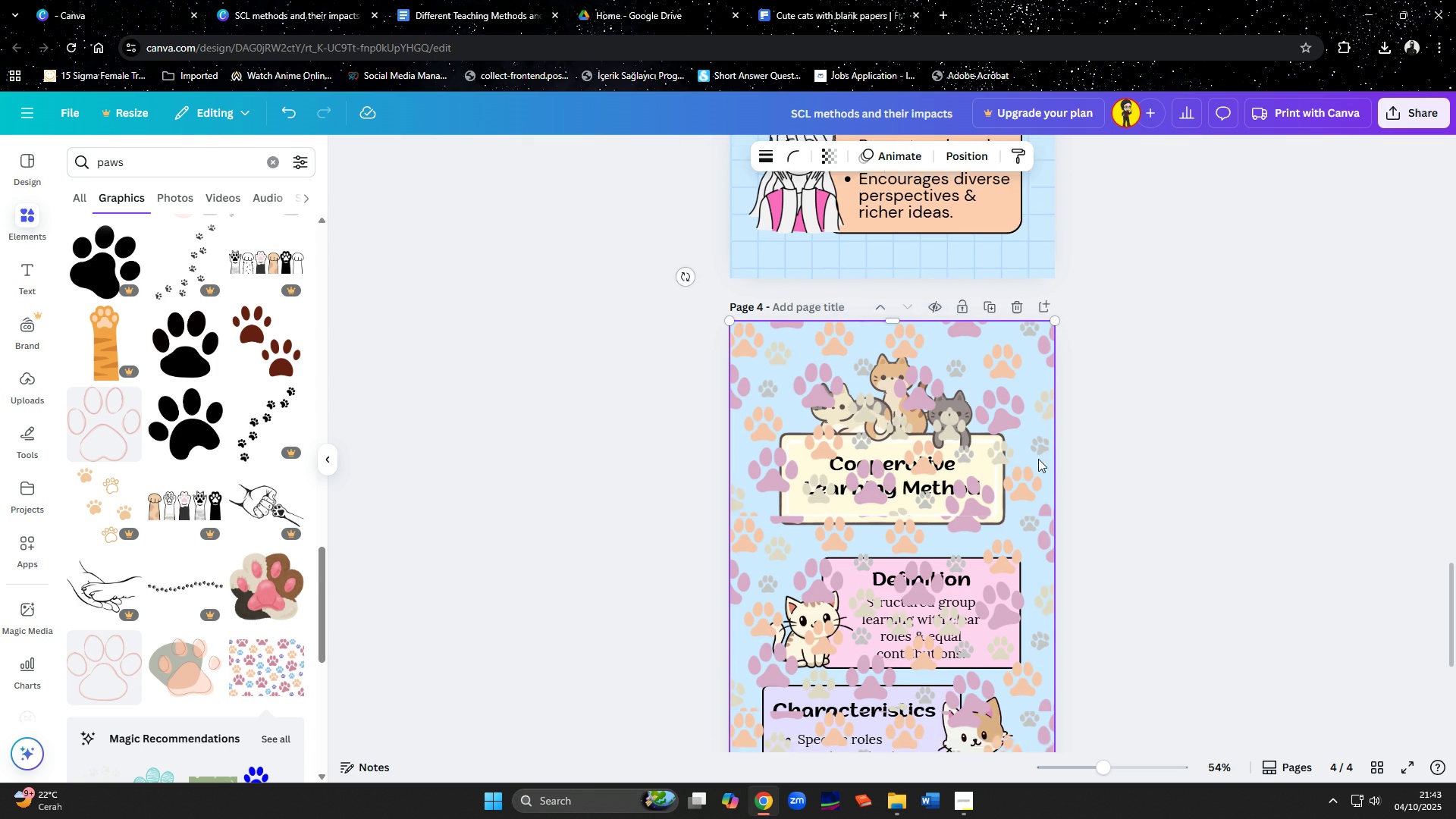 
scroll: coordinate [1006, 539], scroll_direction: down, amount: 5.0
 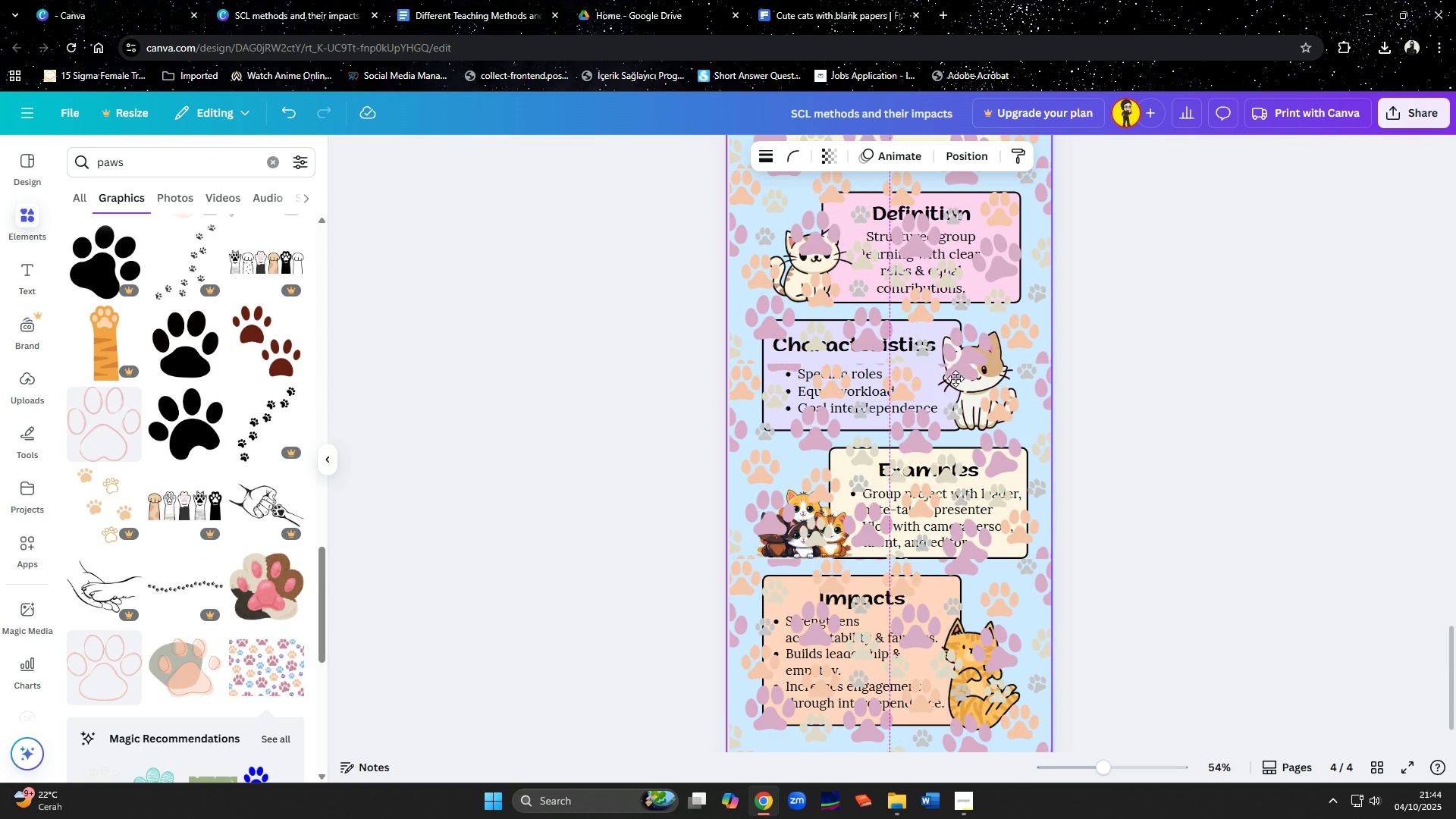 
wait(19.84)
 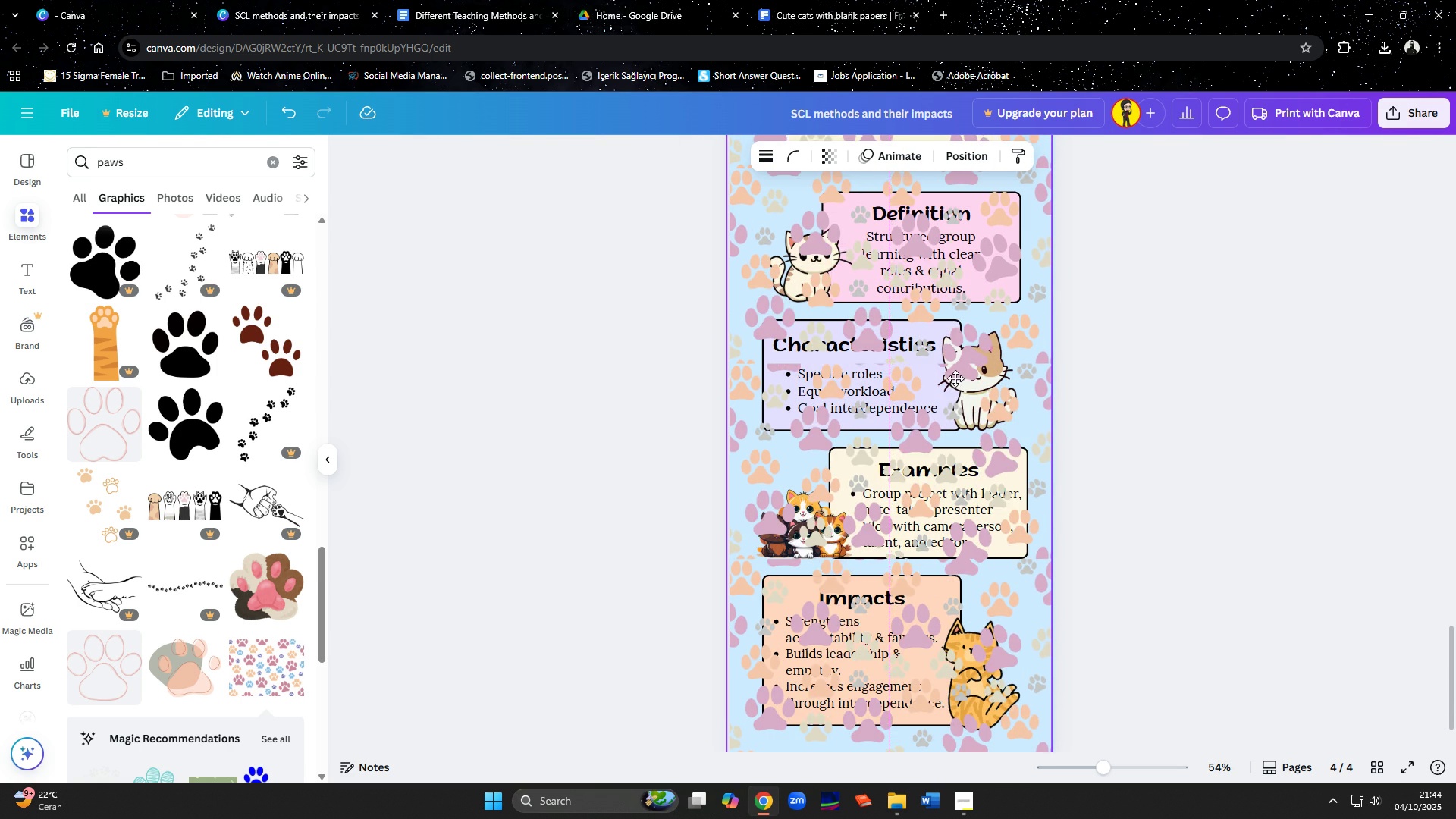 
left_click([967, 158])
 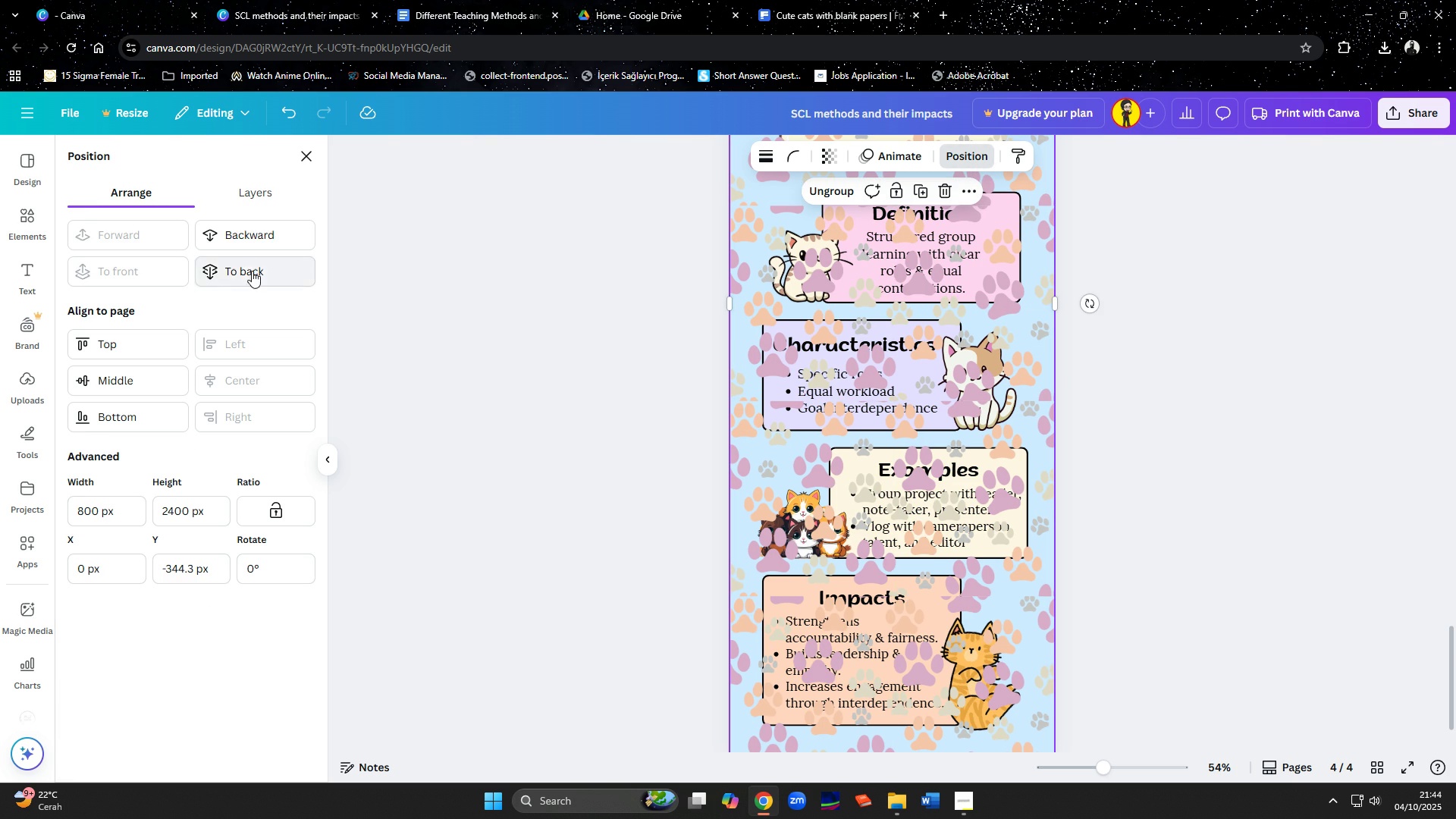 
left_click([252, 271])
 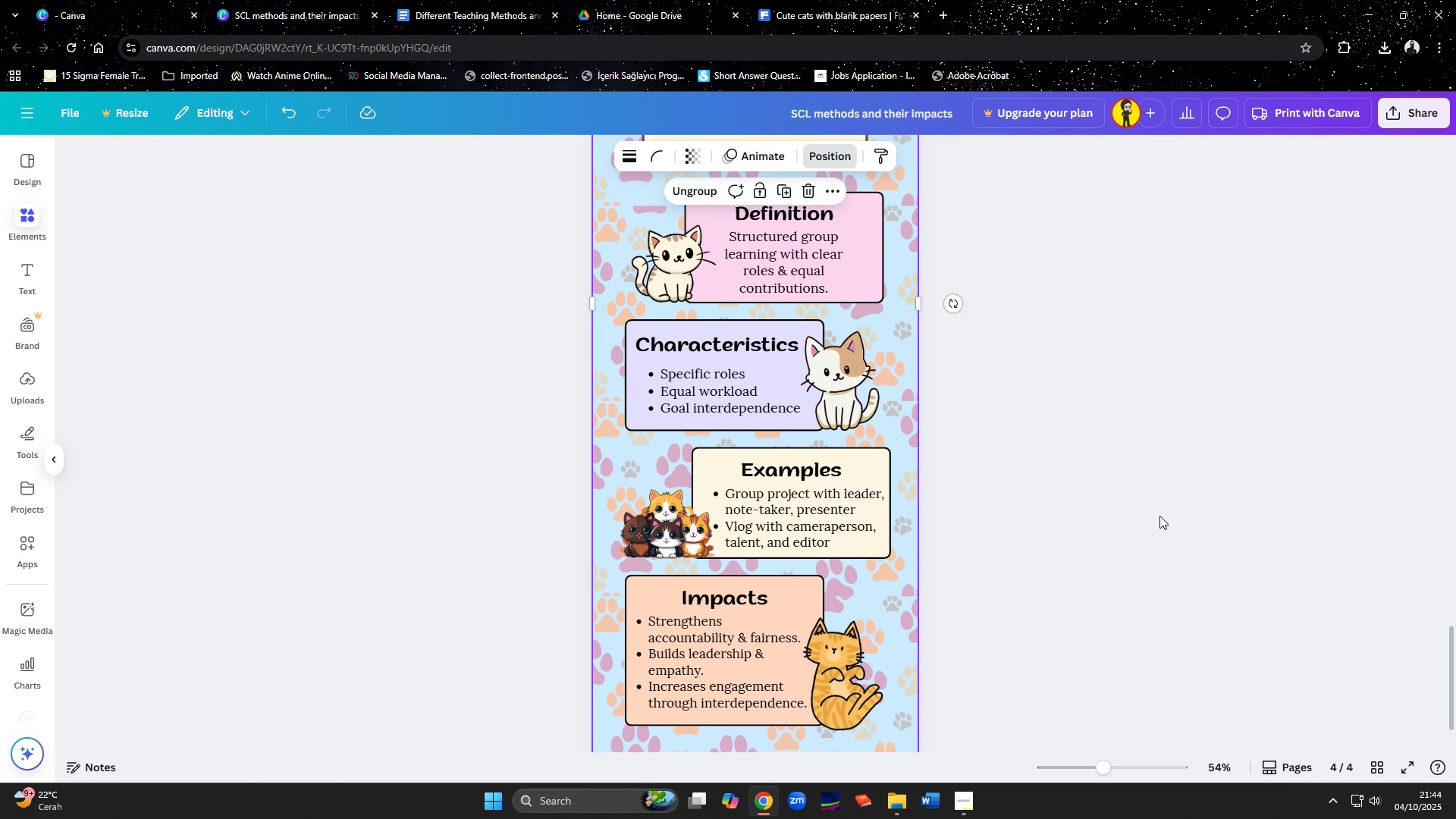 
left_click([1159, 516])
 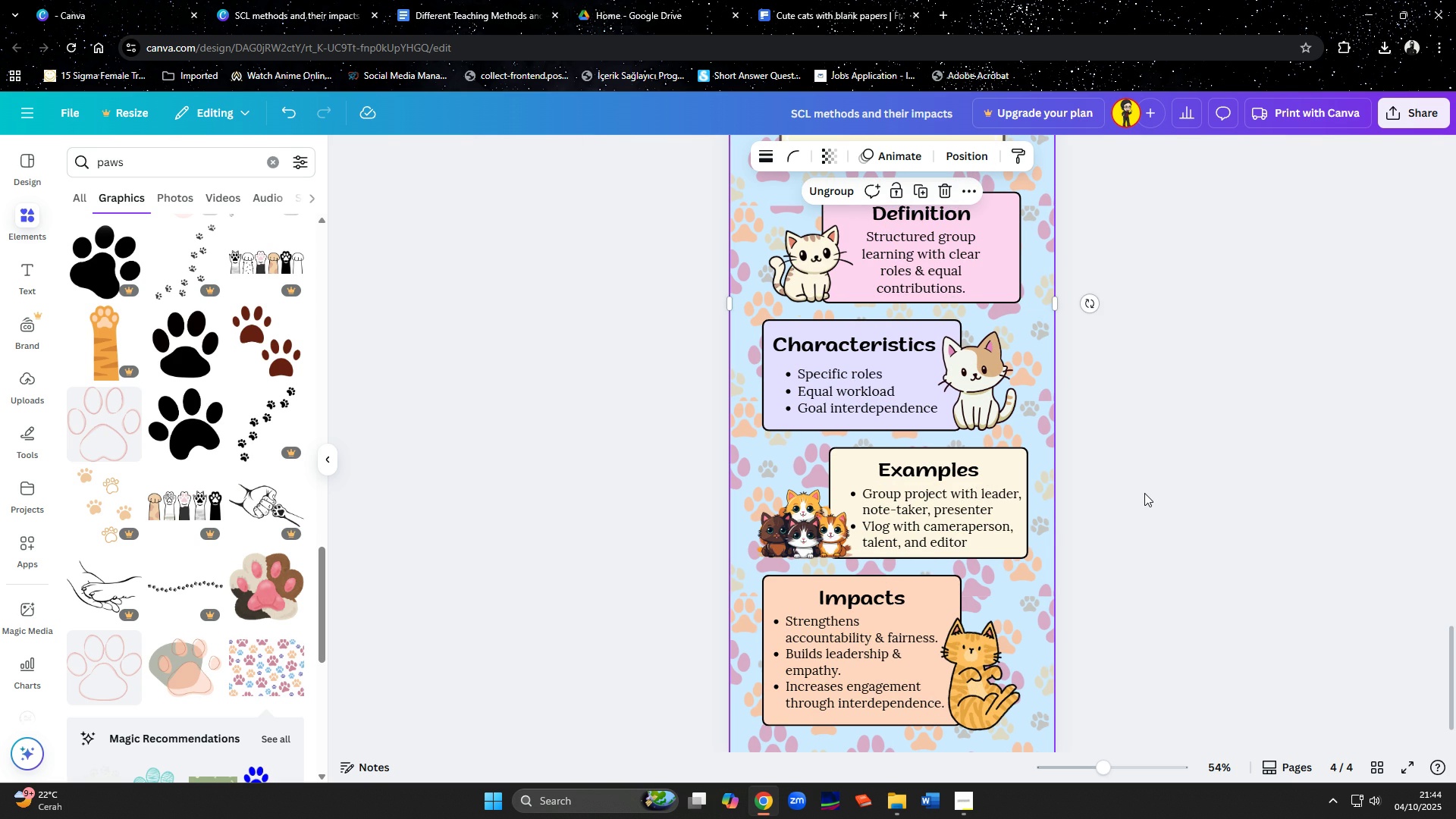 
scroll: coordinate [1145, 492], scroll_direction: down, amount: 4.0
 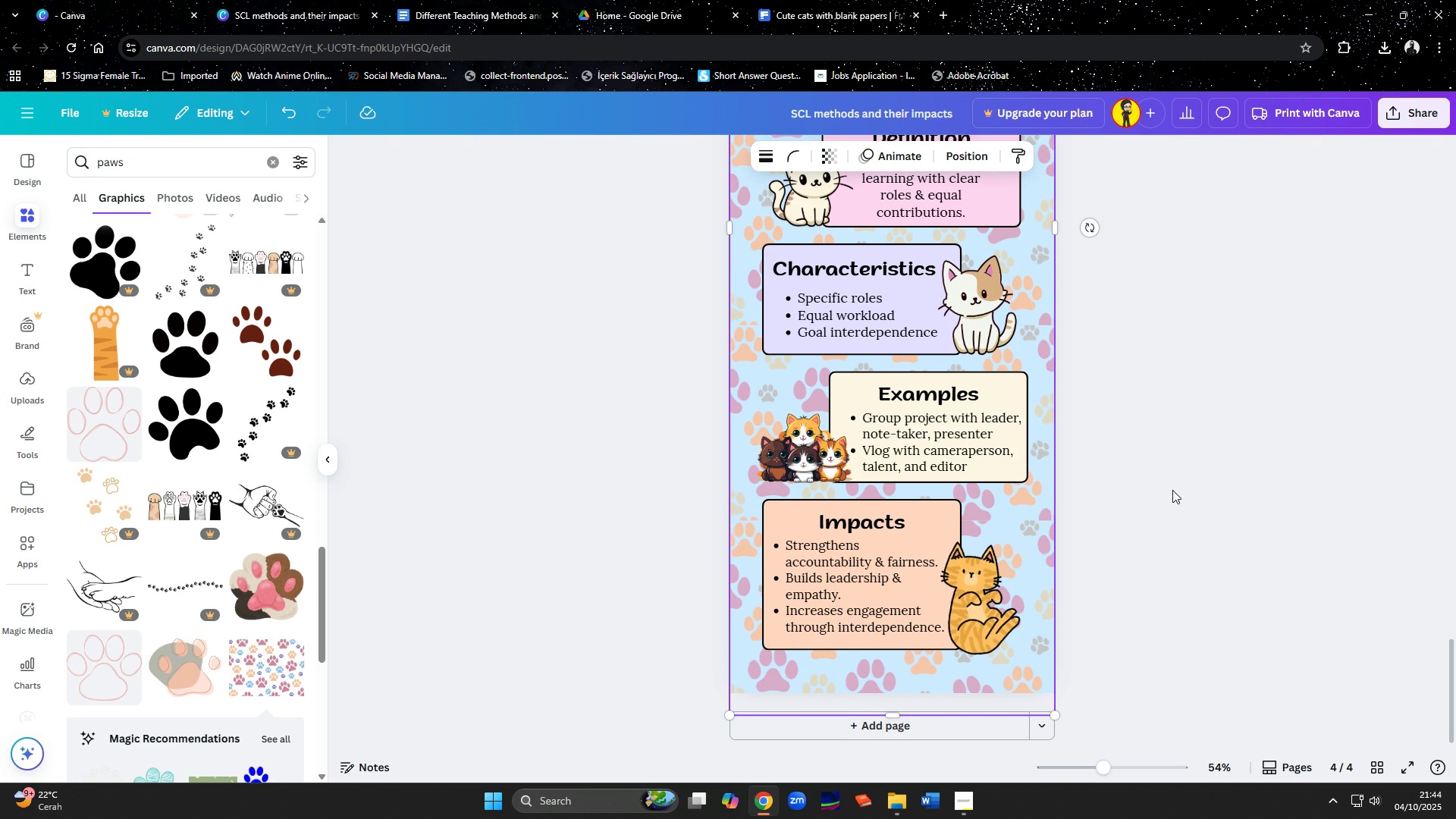 
left_click([1175, 492])
 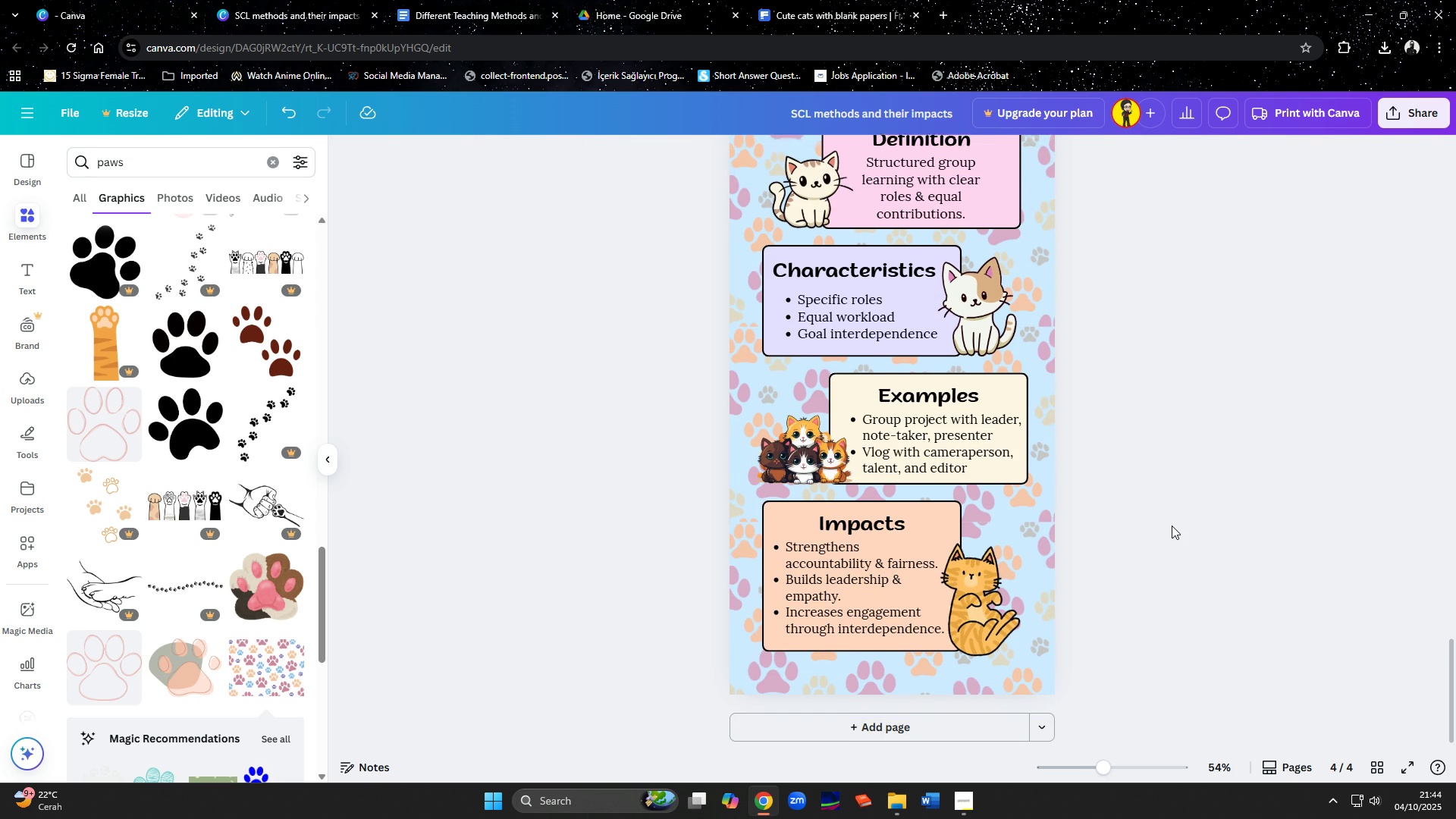 
scroll: coordinate [1172, 526], scroll_direction: up, amount: 4.0
 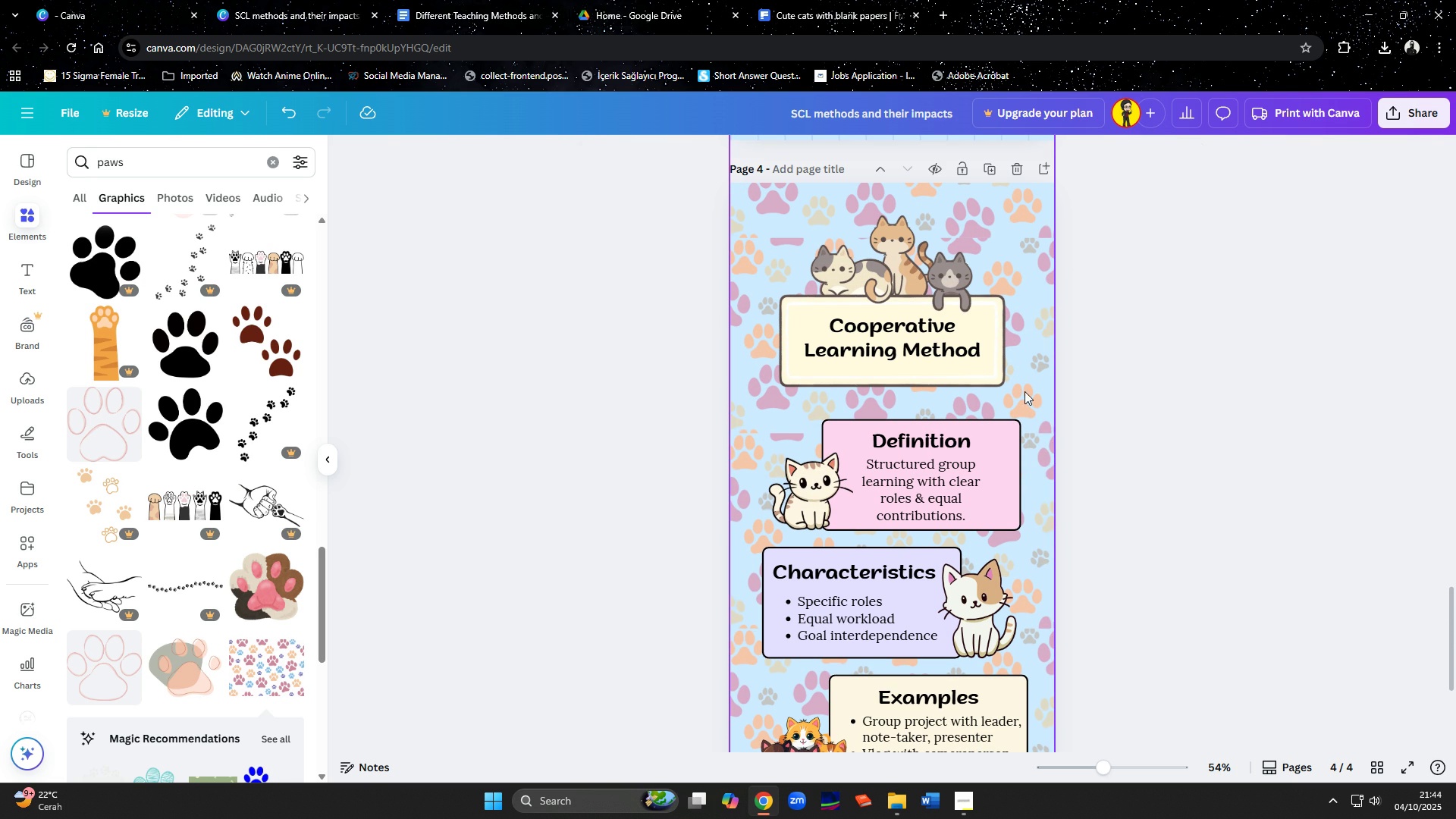 
left_click([1025, 391])
 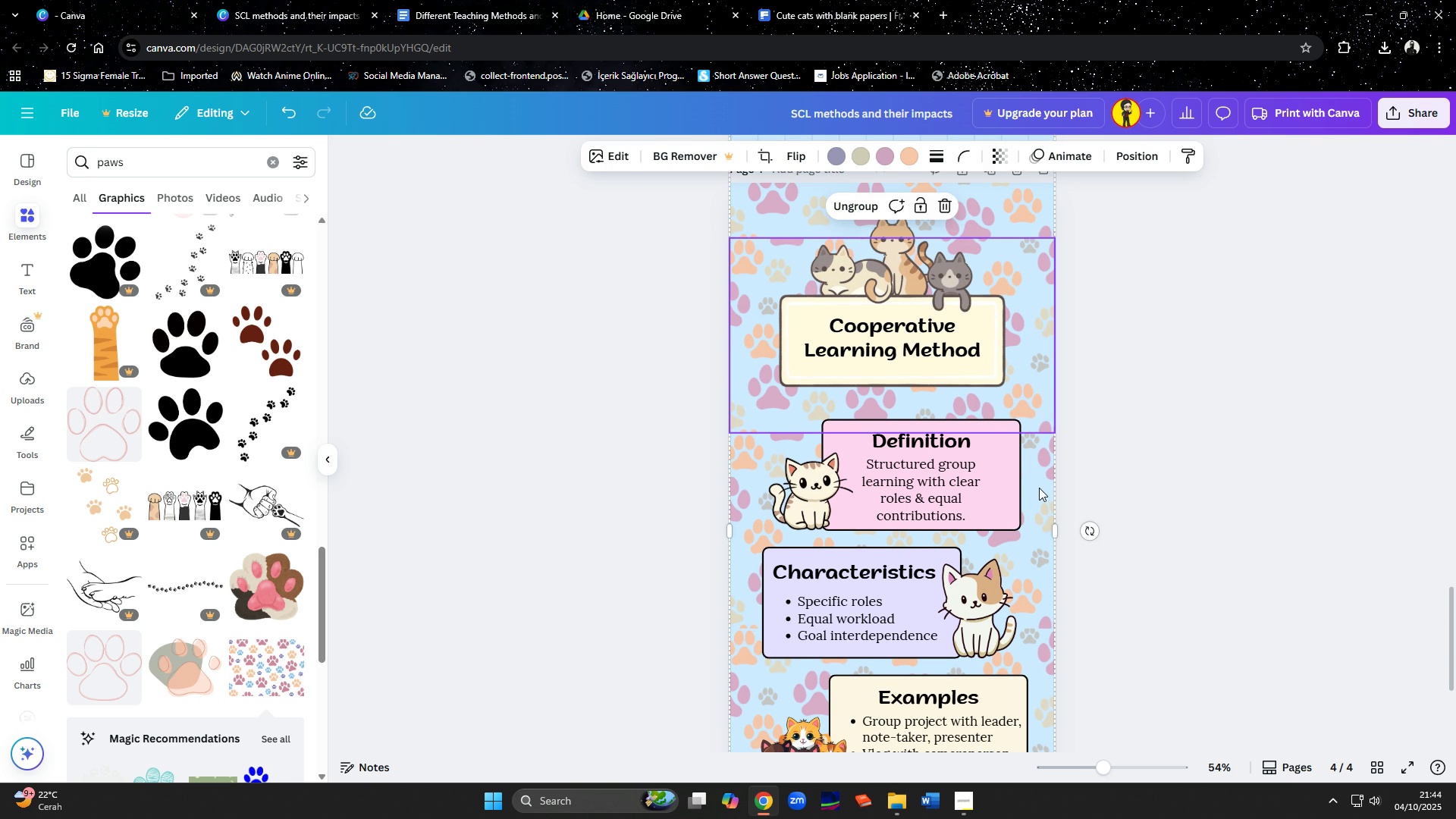 
left_click([1040, 492])
 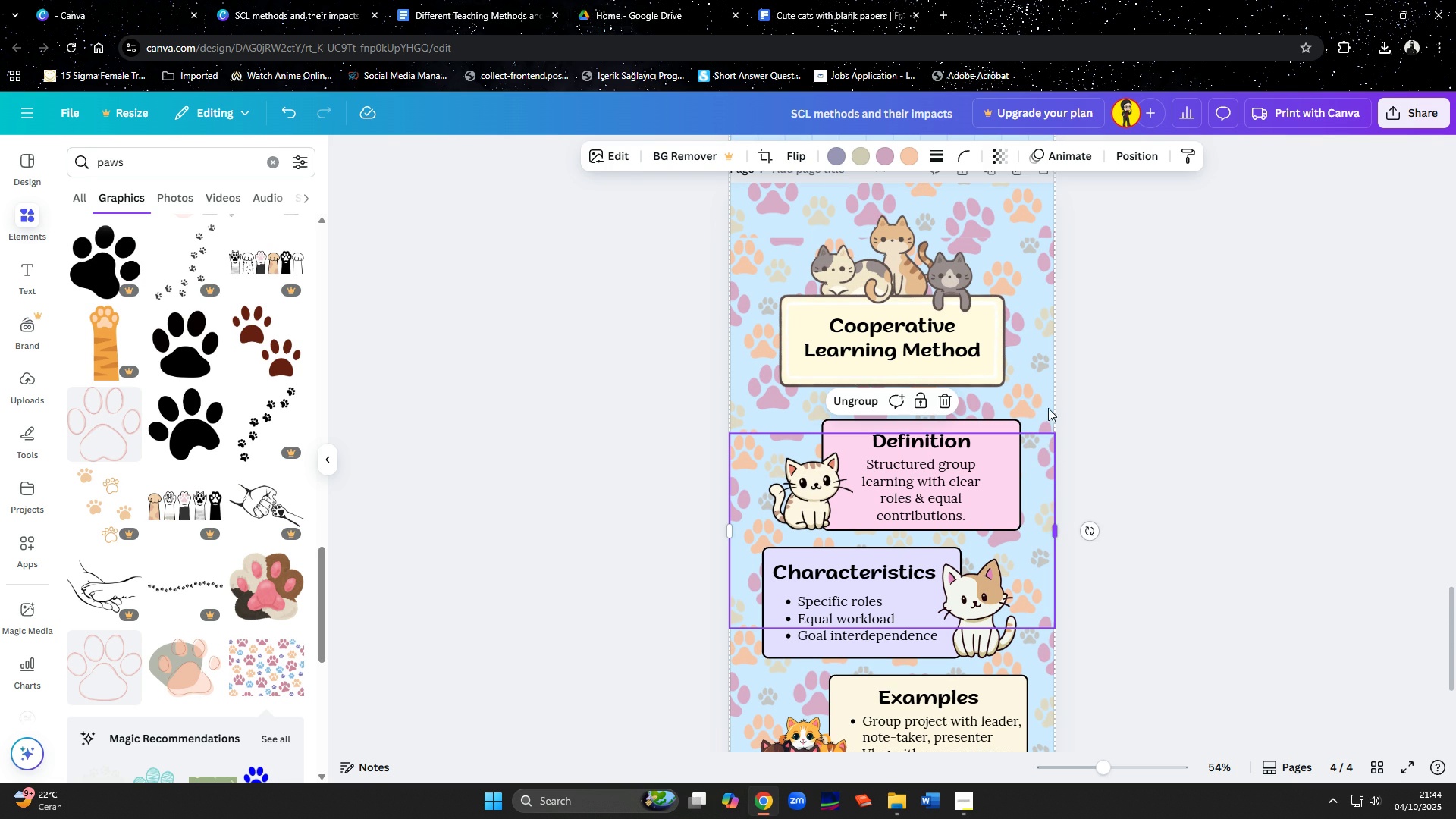 
left_click([1048, 408])
 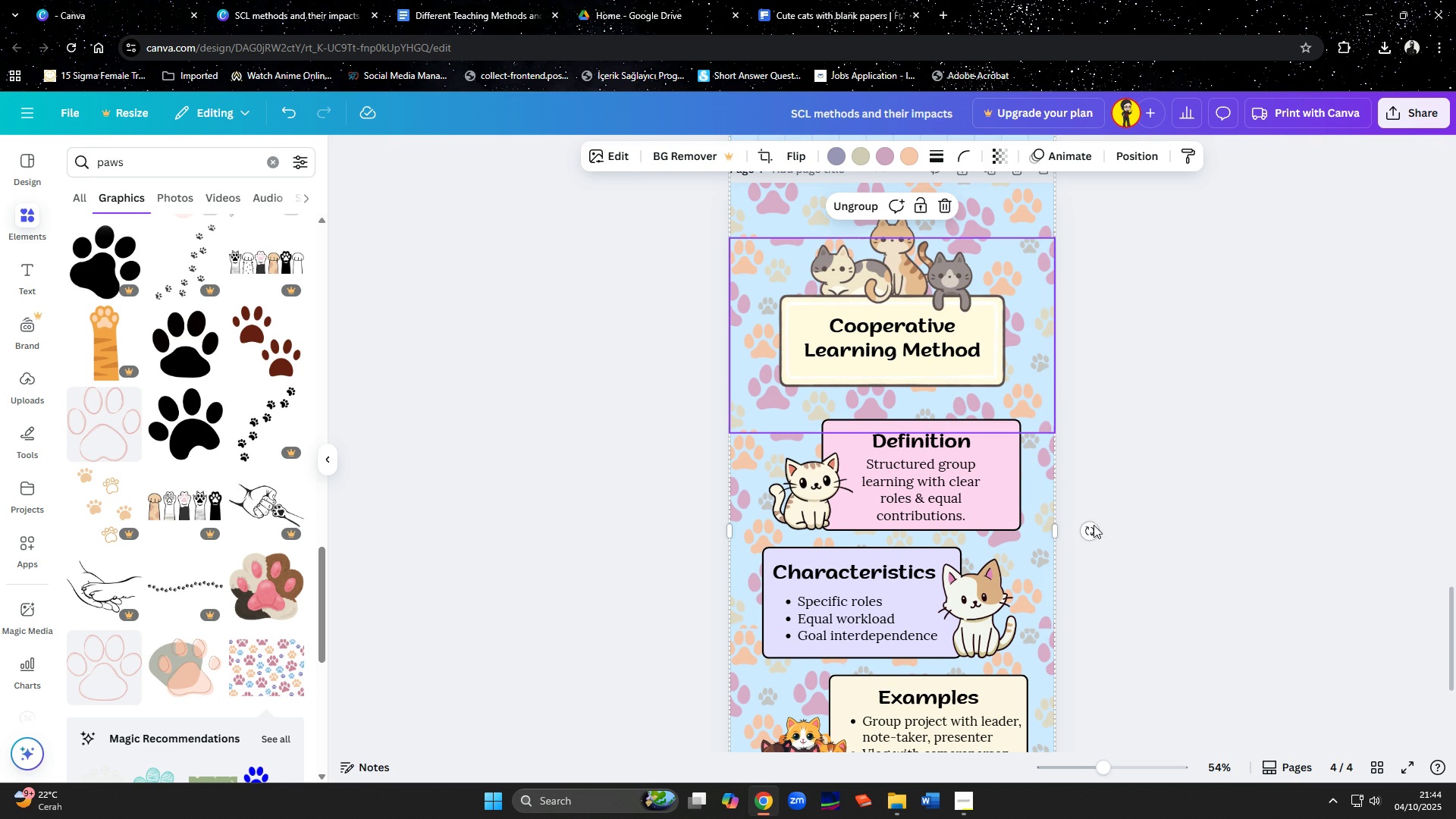 
left_click([1176, 522])
 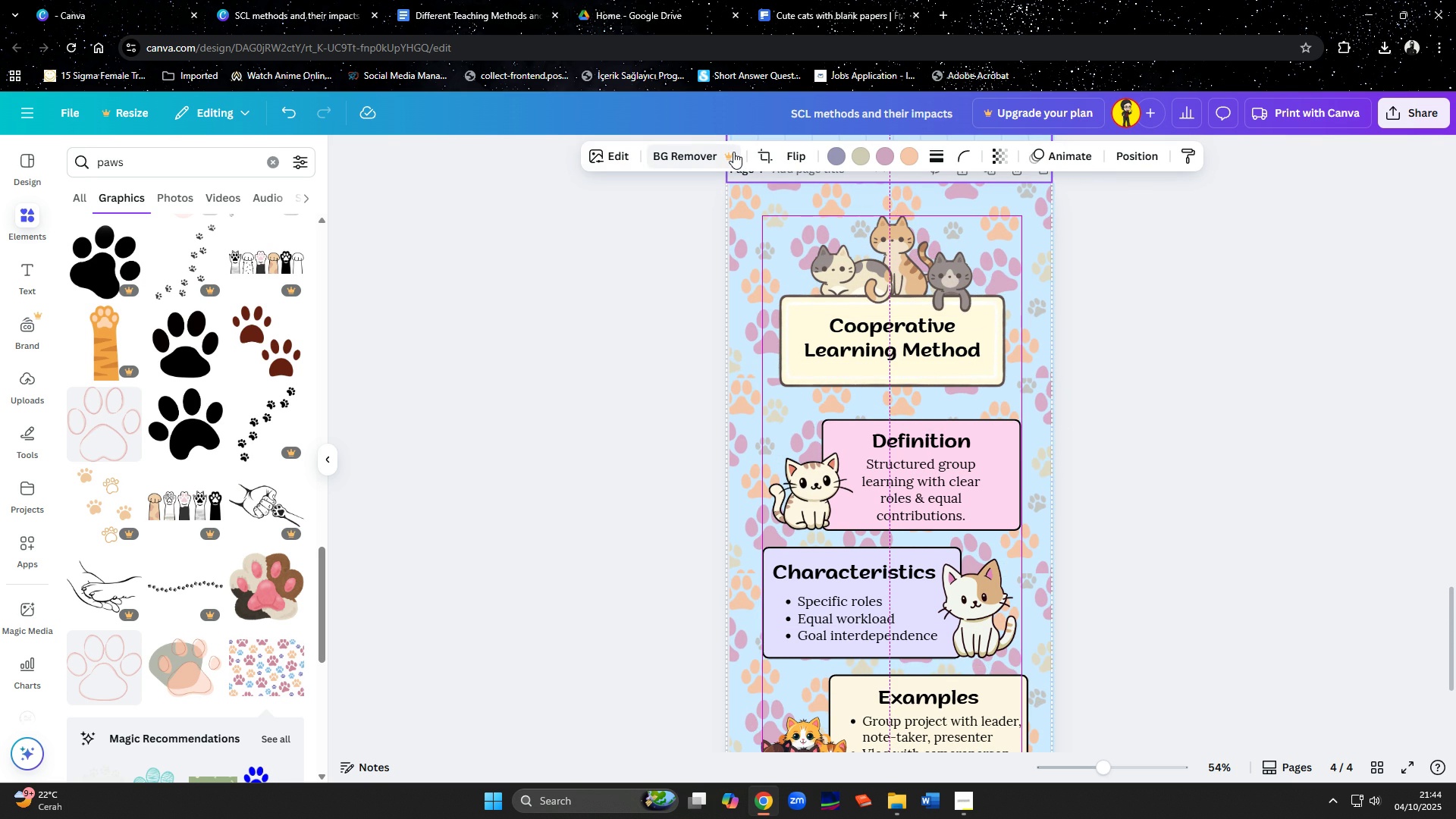 
scroll: coordinate [1094, 375], scroll_direction: down, amount: 6.0
 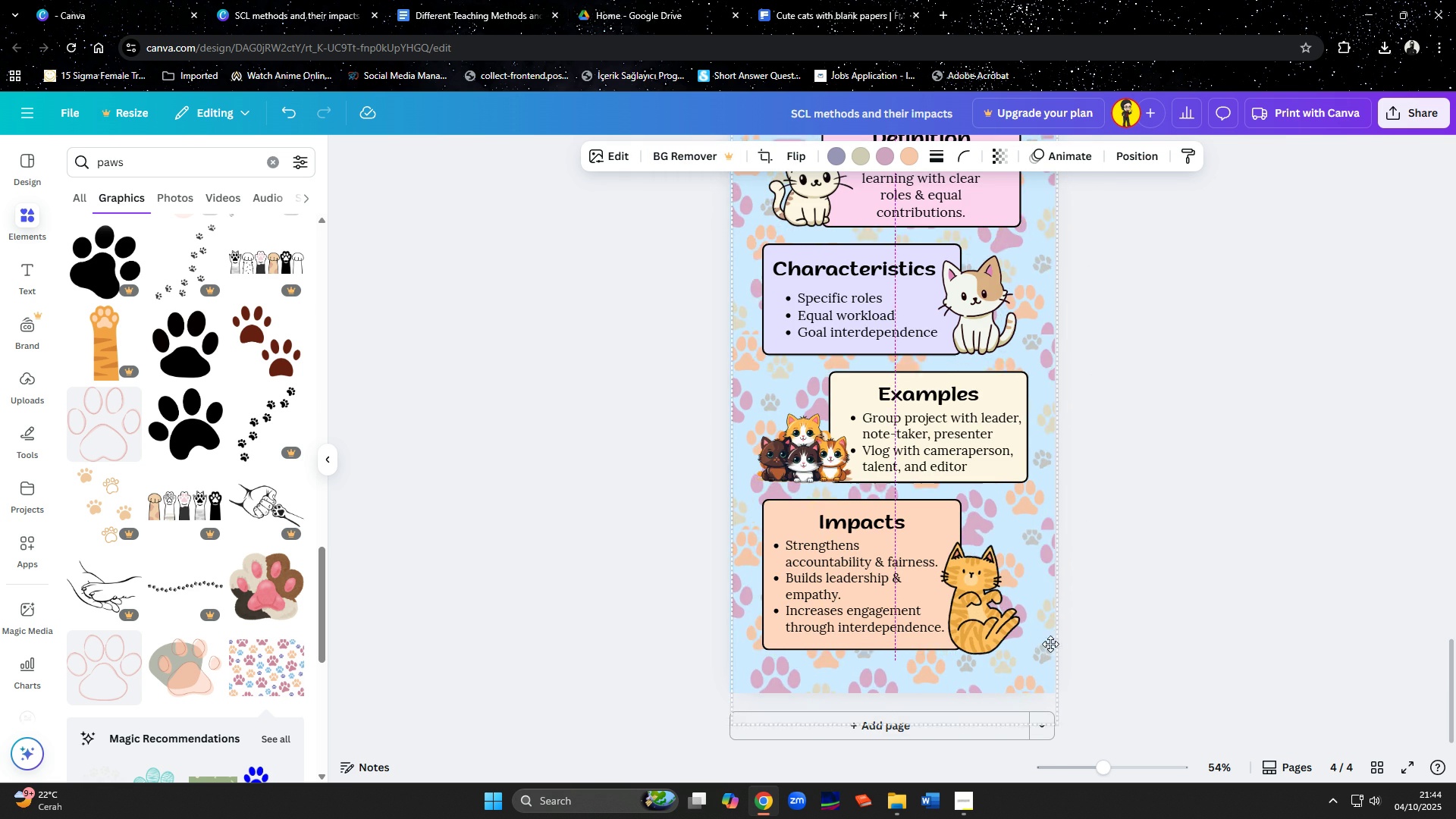 
scroll: coordinate [1187, 554], scroll_direction: up, amount: 7.0
 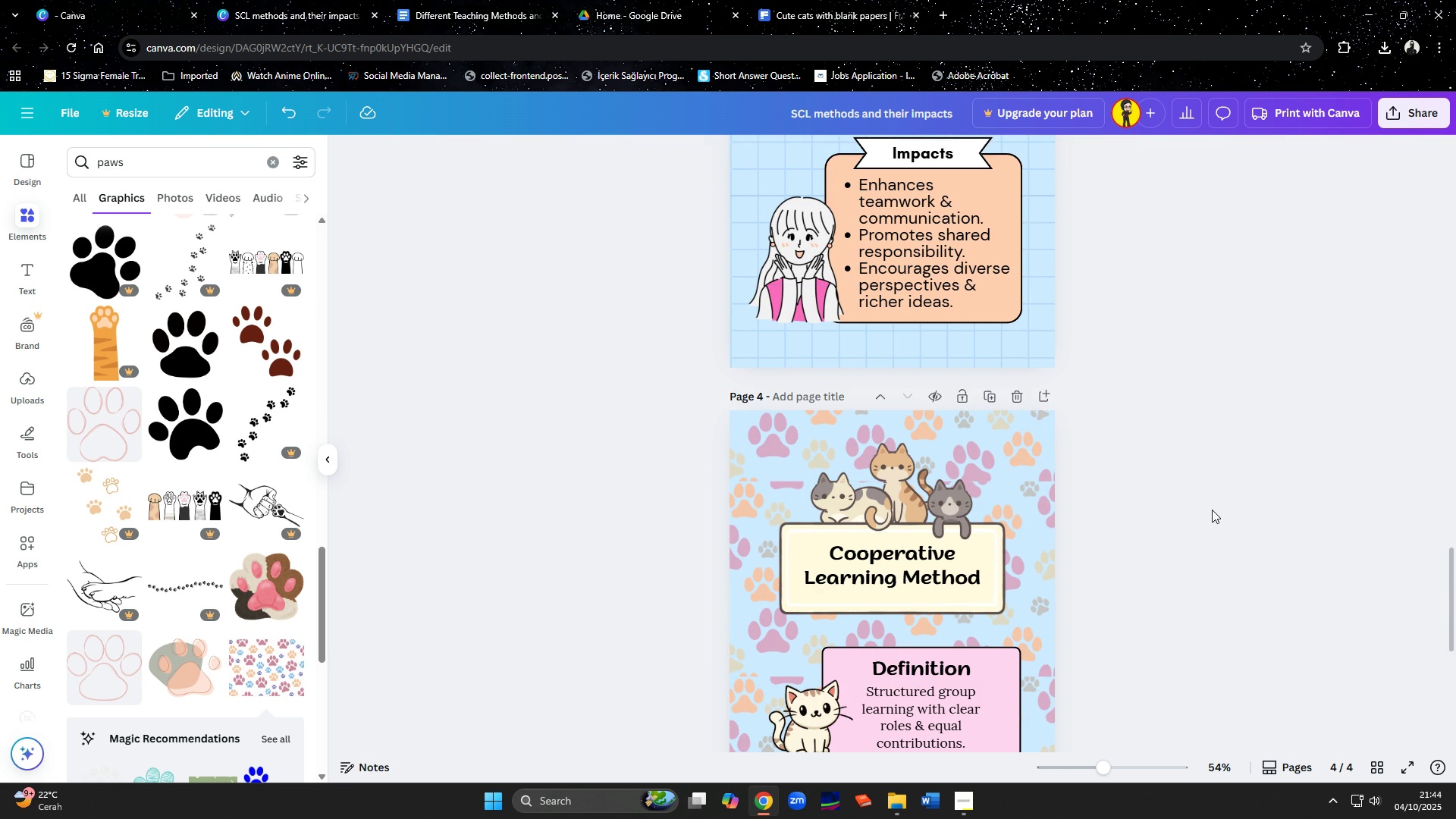 
left_click([1212, 510])
 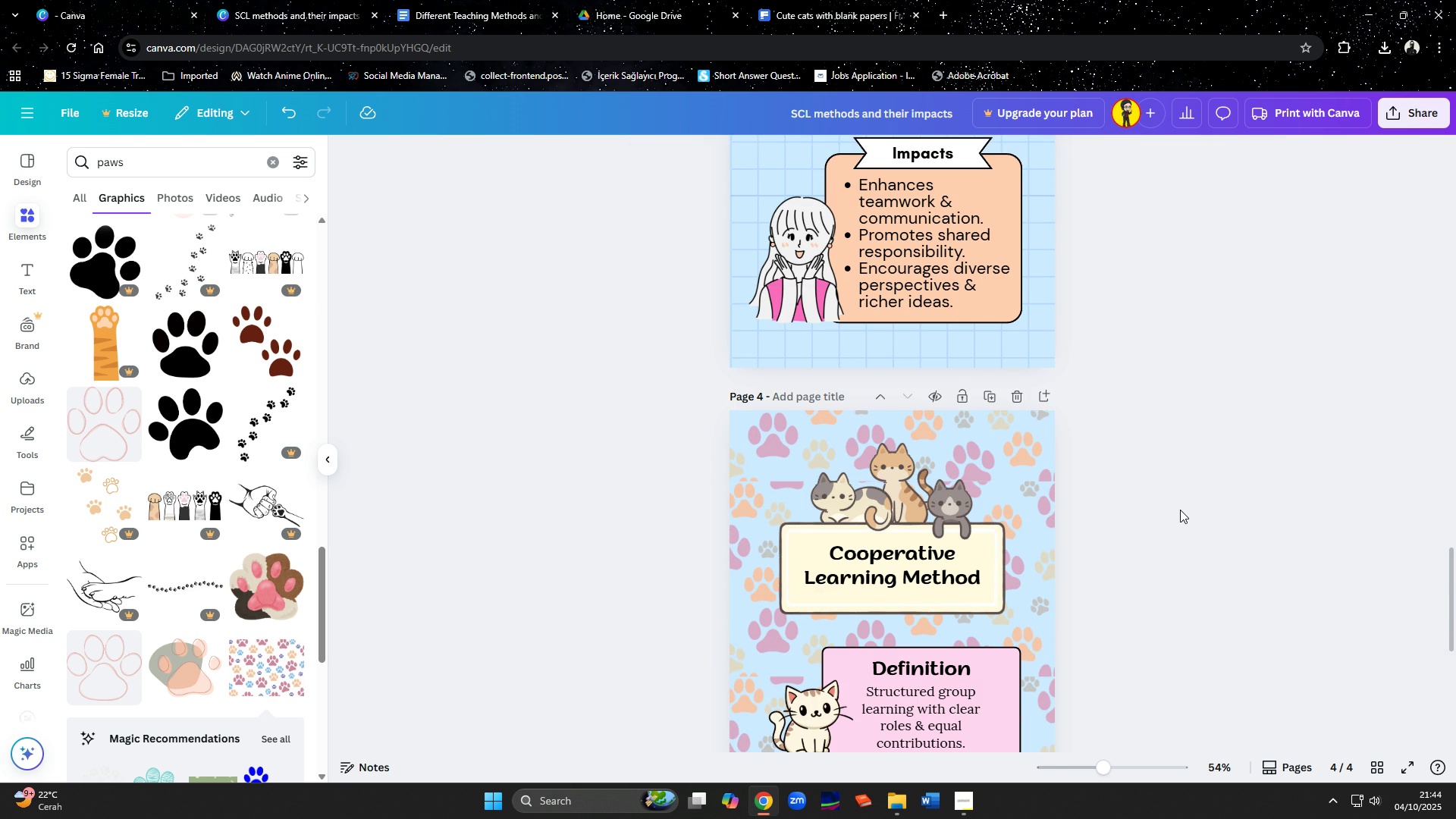 
scroll: coordinate [1191, 500], scroll_direction: down, amount: 8.0
 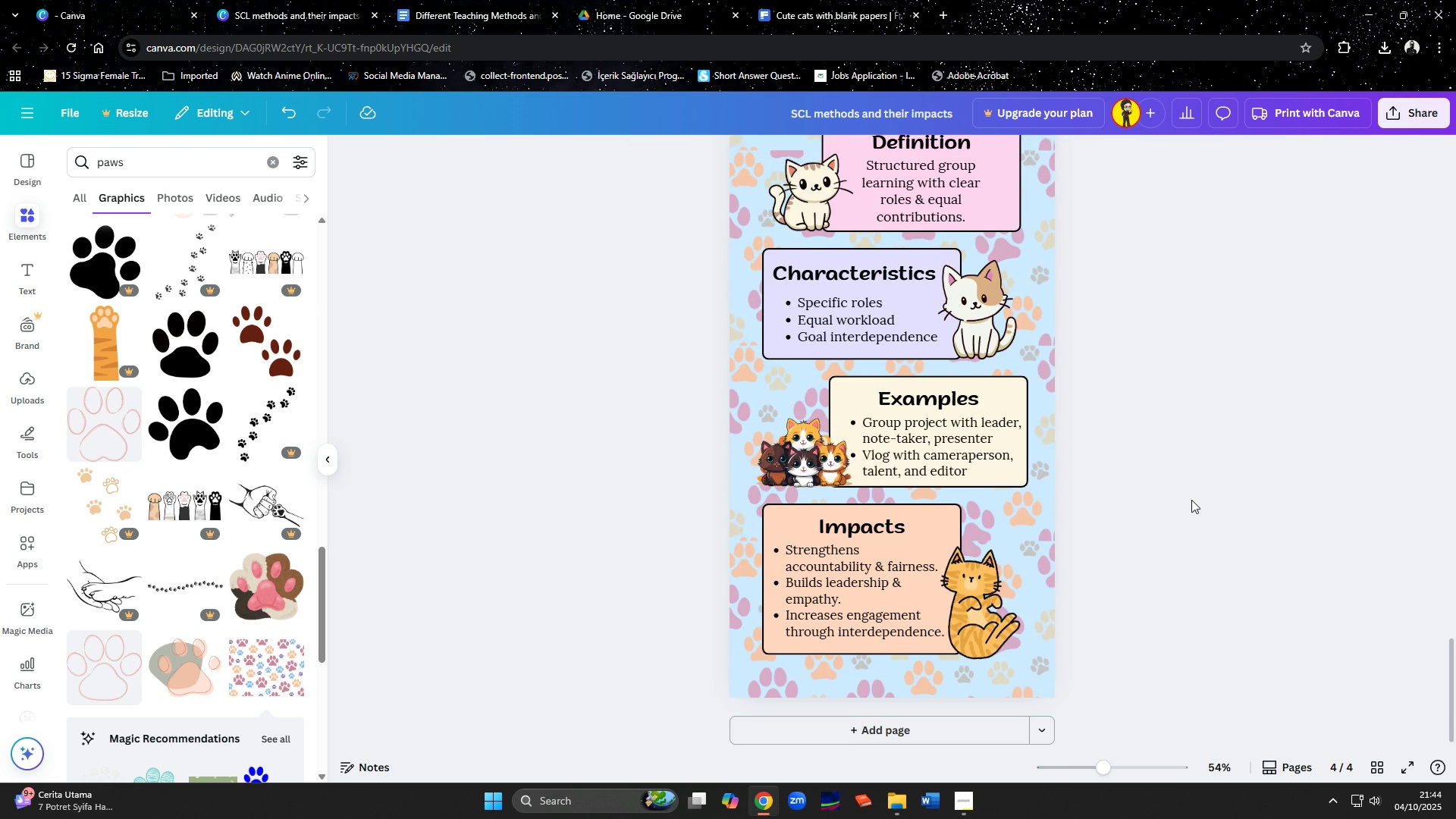 
scroll: coordinate [1191, 500], scroll_direction: up, amount: 8.0
 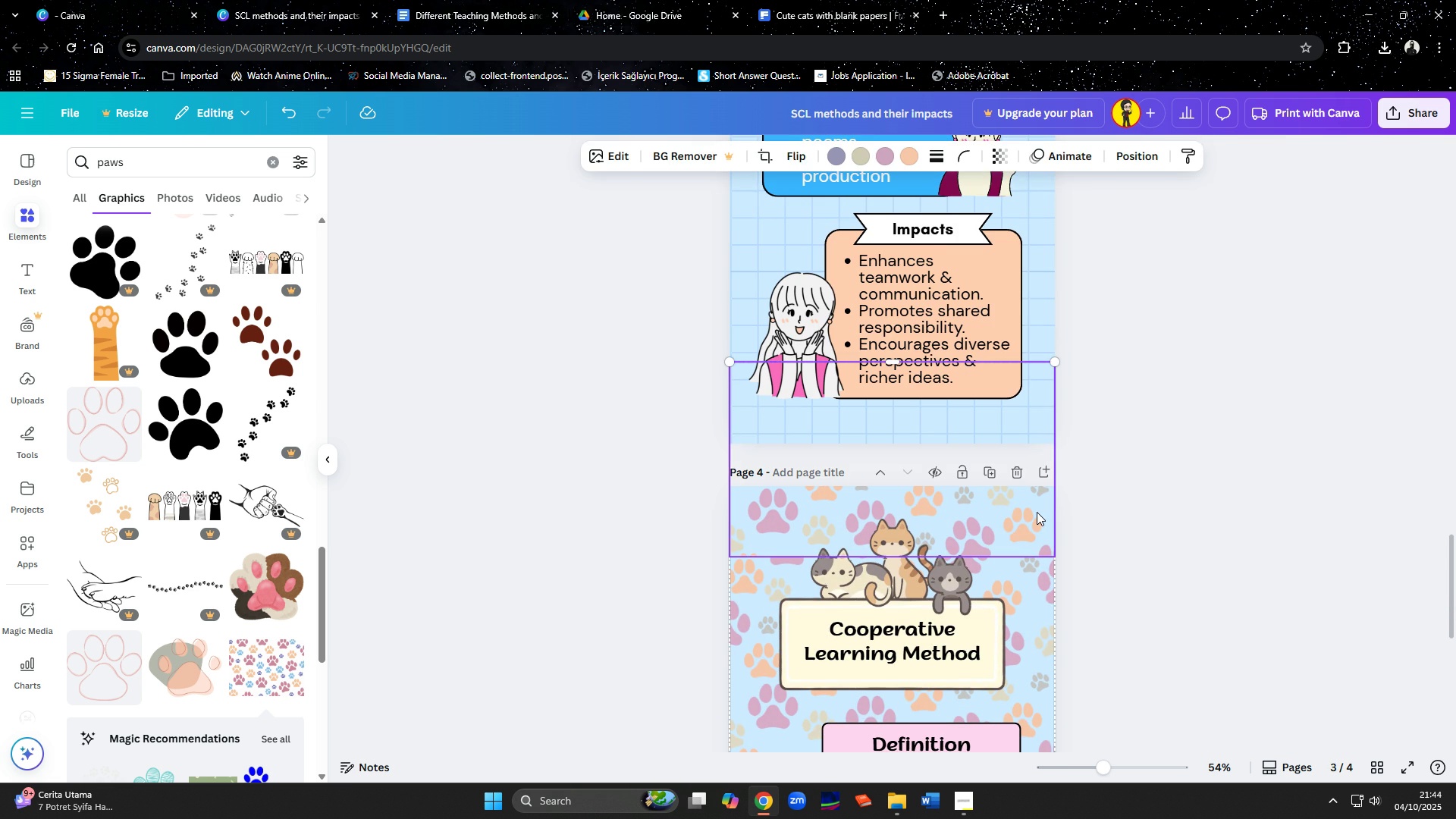 
left_click([1037, 512])
 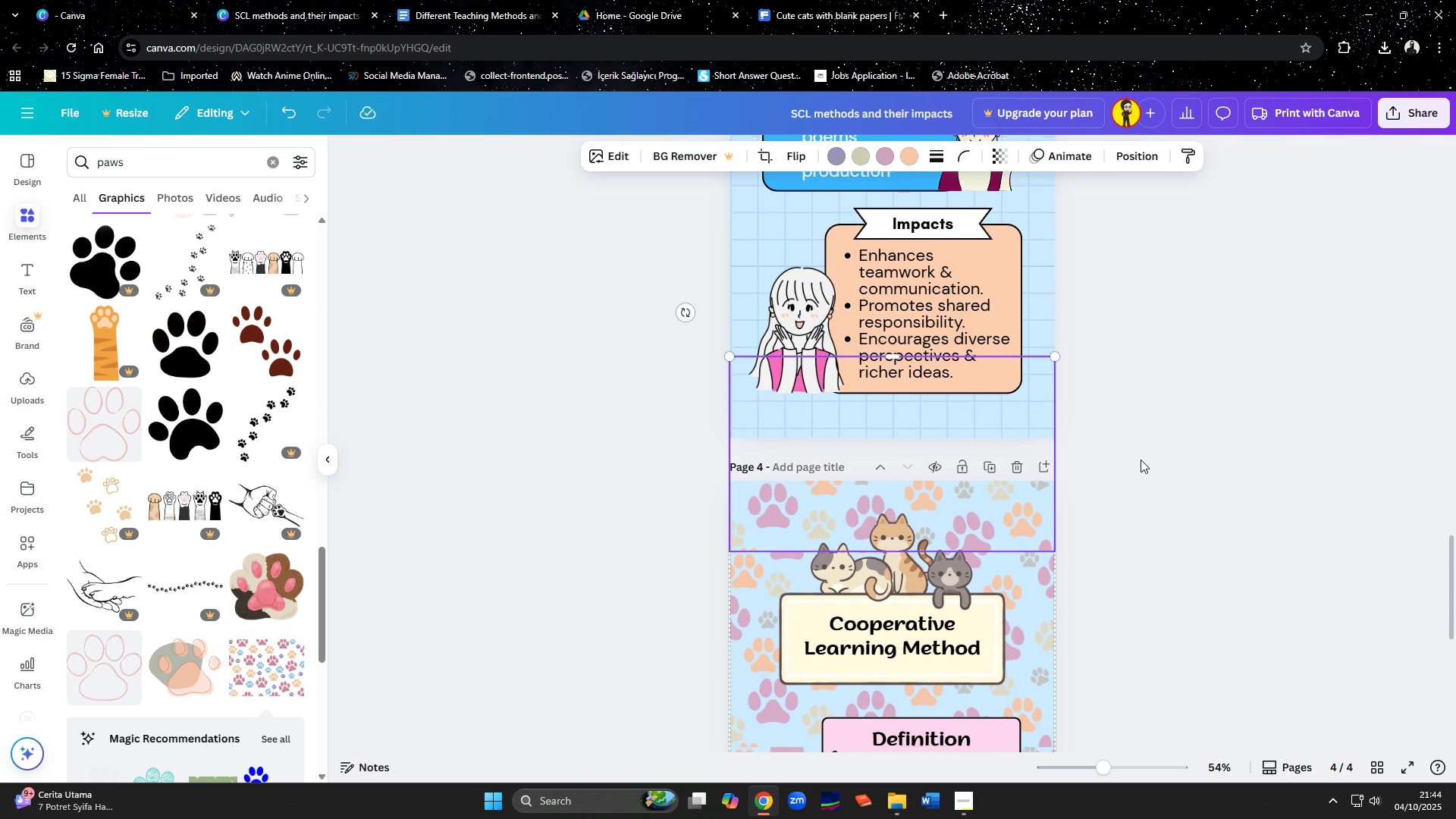 
scroll: coordinate [1141, 460], scroll_direction: down, amount: 3.0
 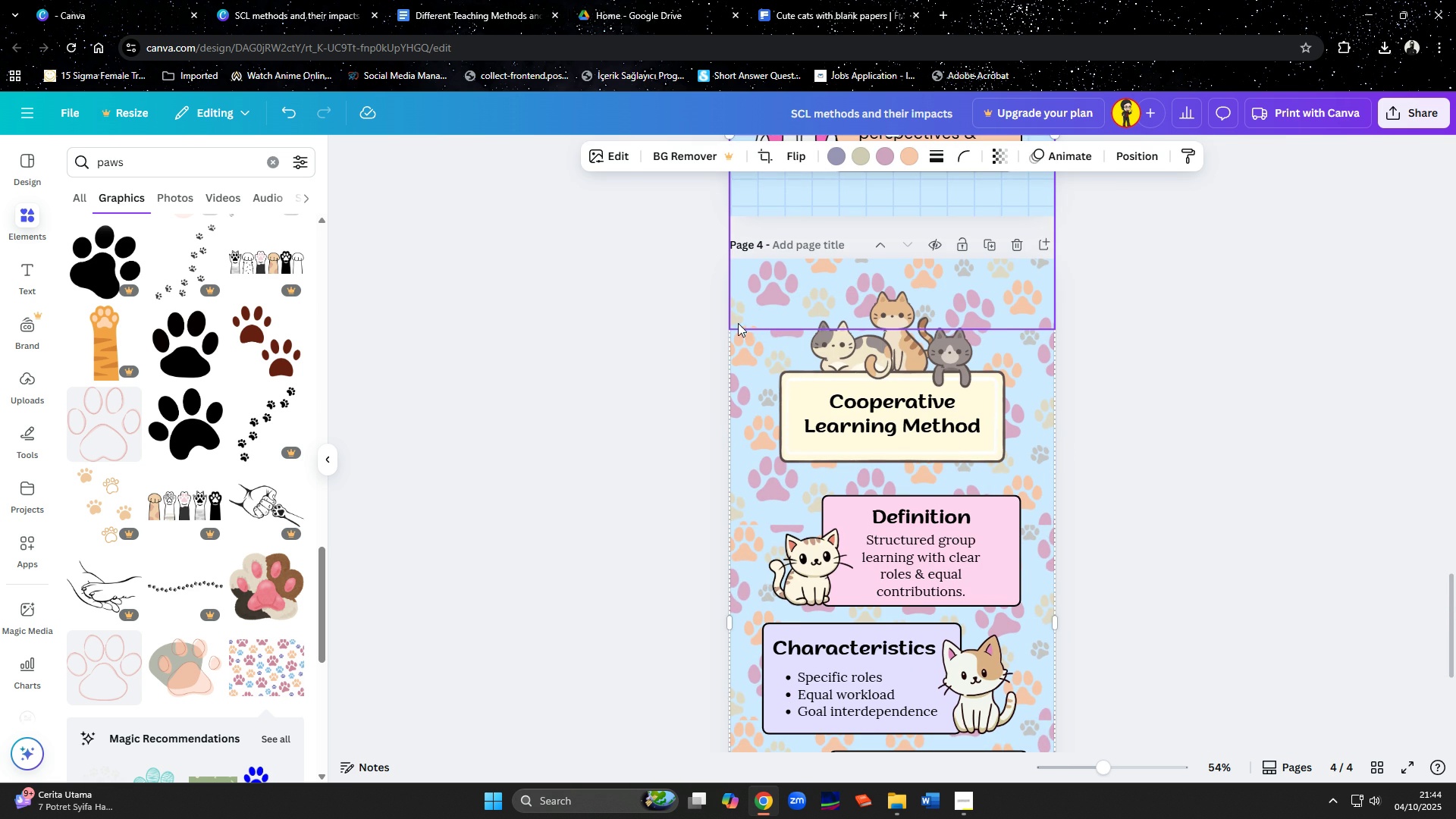 
left_click([727, 297])
 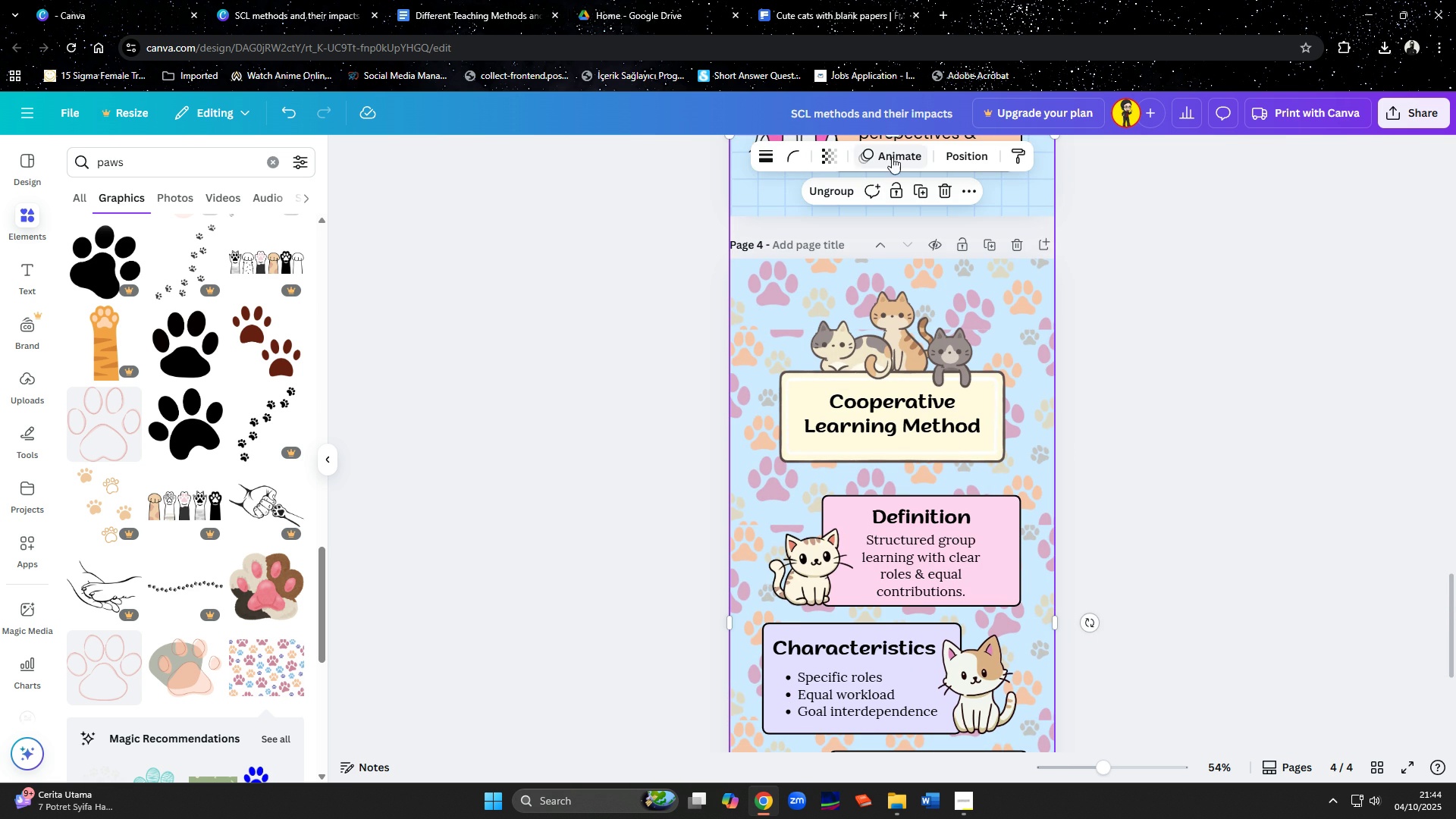 
left_click([829, 154])
 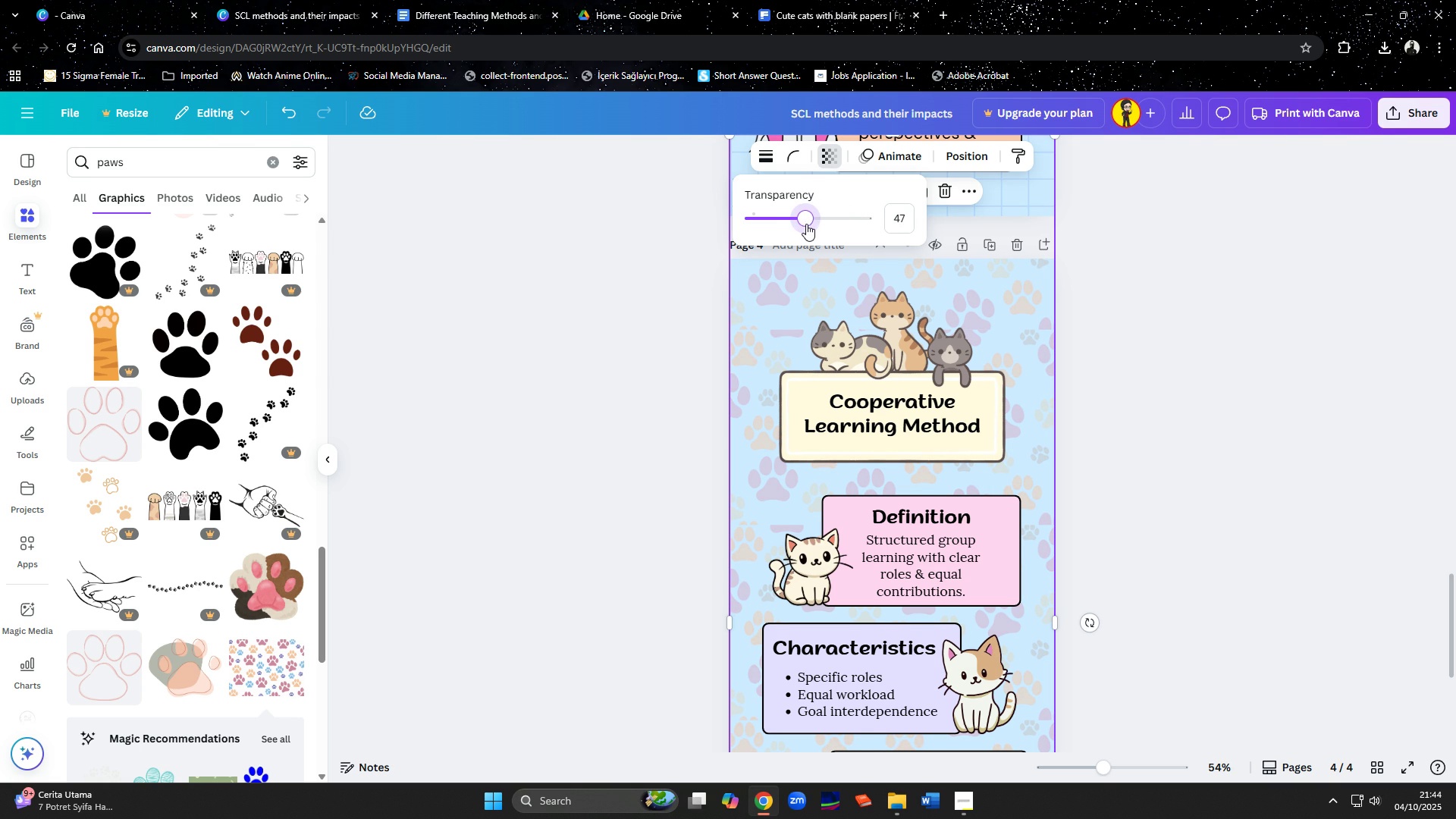 
wait(5.92)
 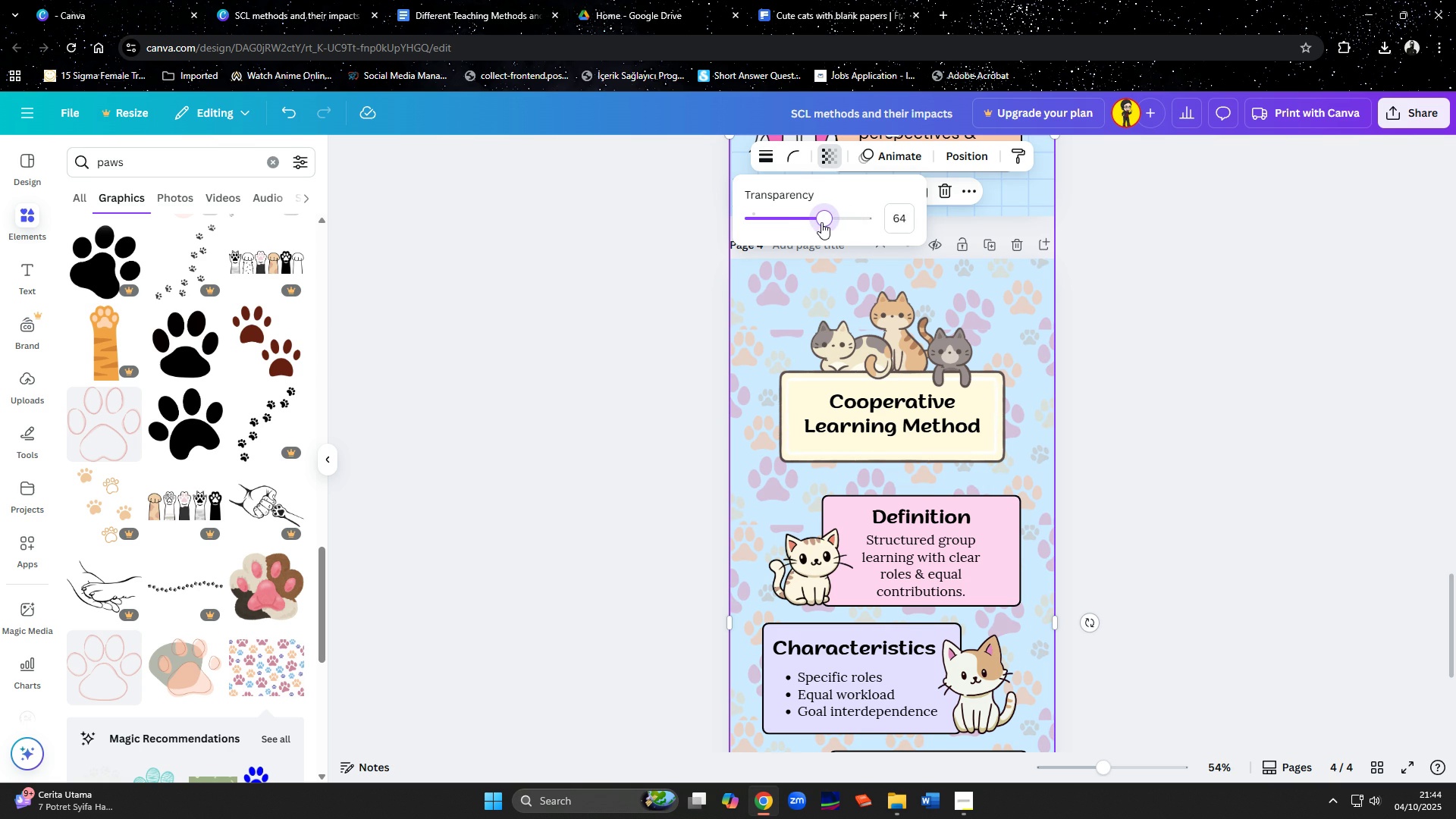 
left_click([809, 224])
 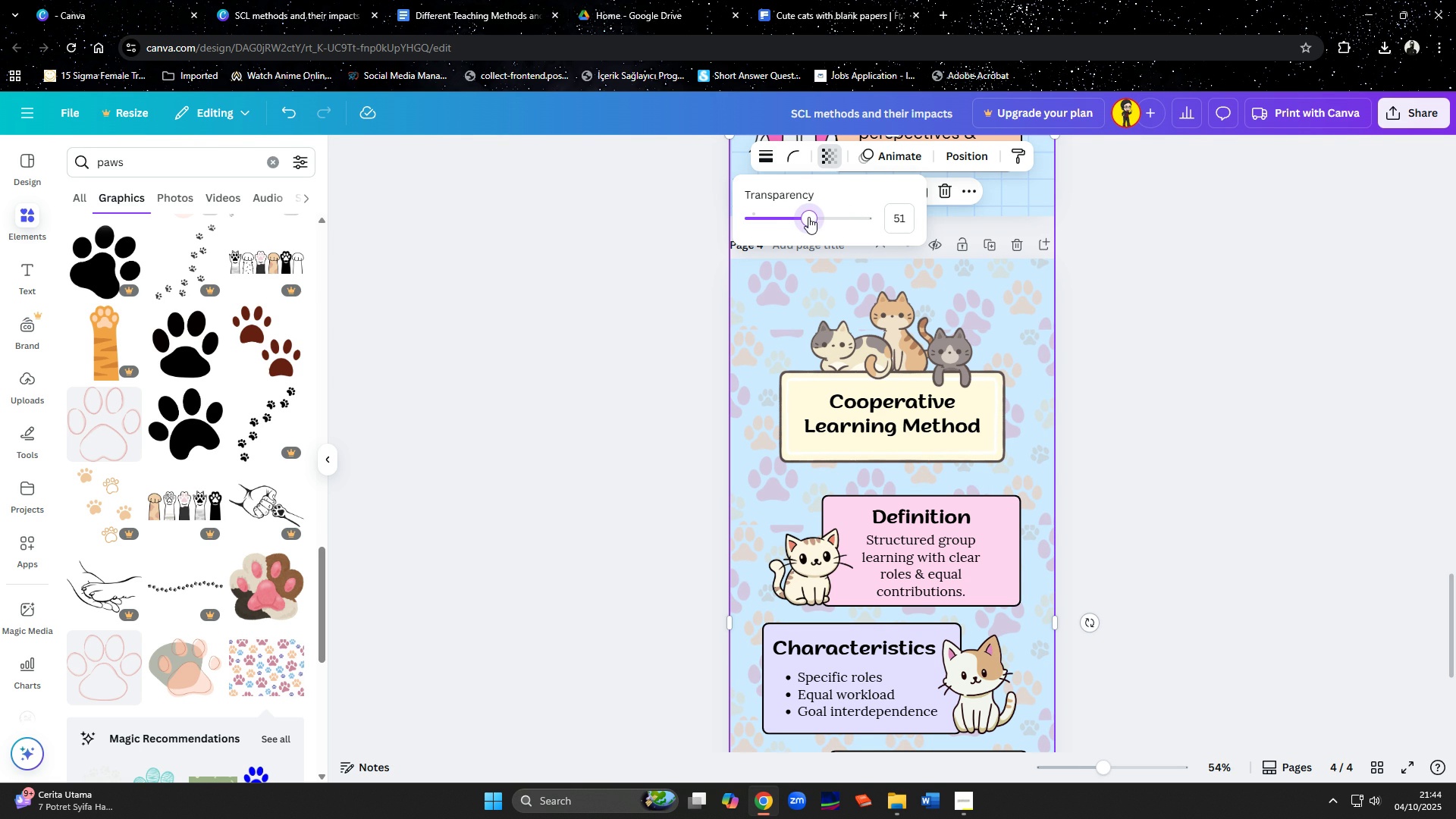 
wait(8.04)
 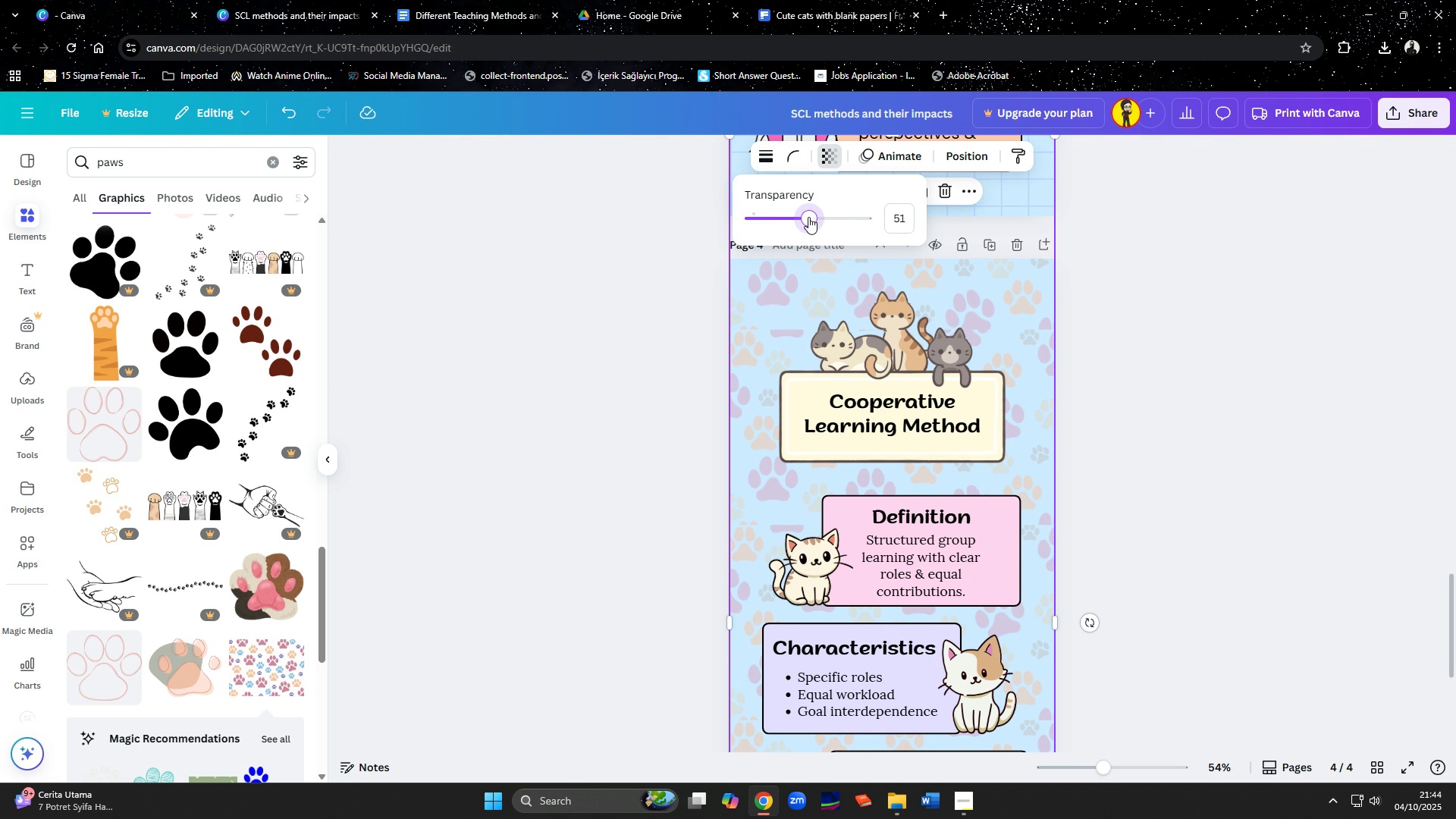 
left_click([1181, 419])
 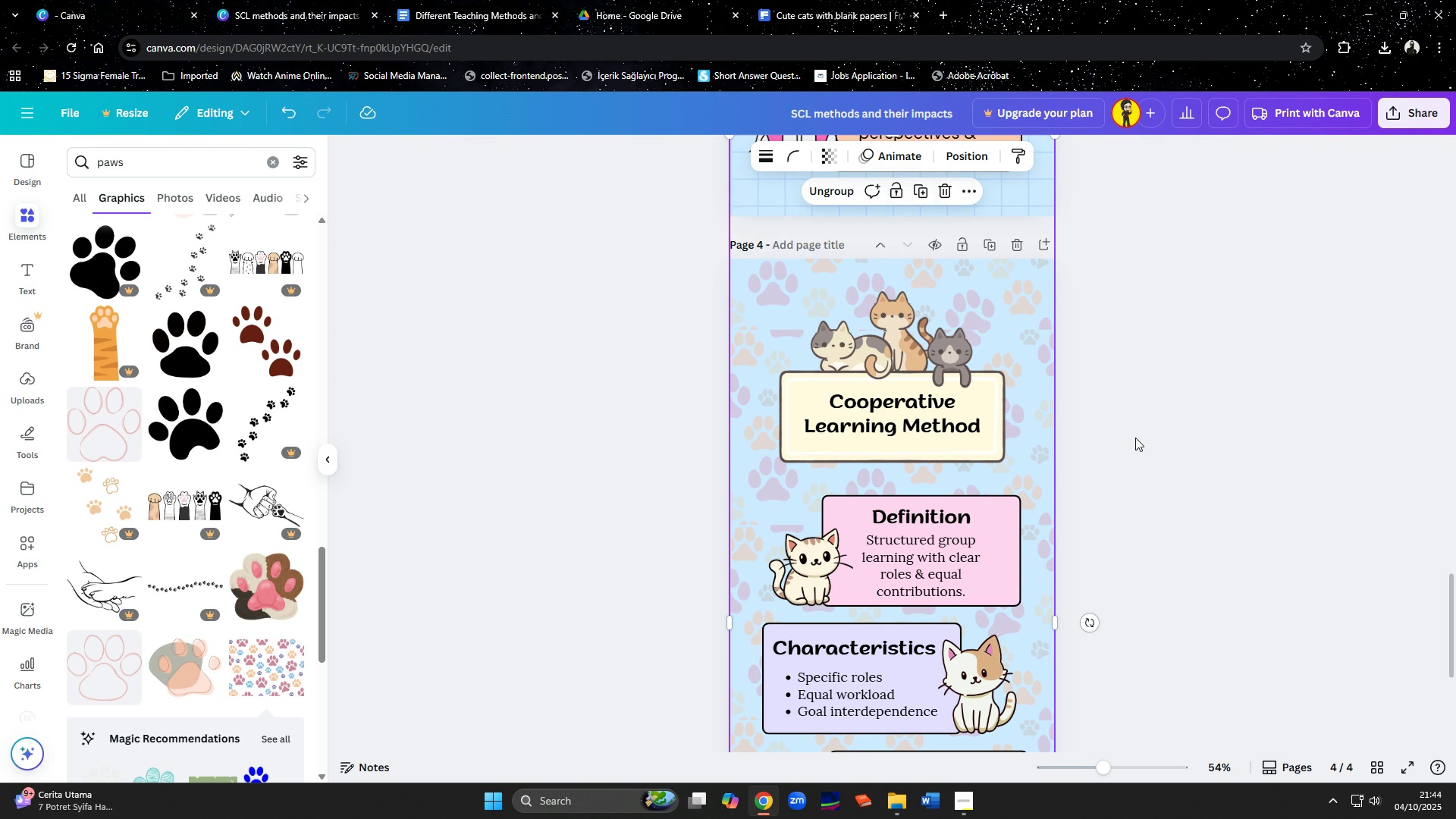 
scroll: coordinate [1136, 438], scroll_direction: up, amount: 4.0
 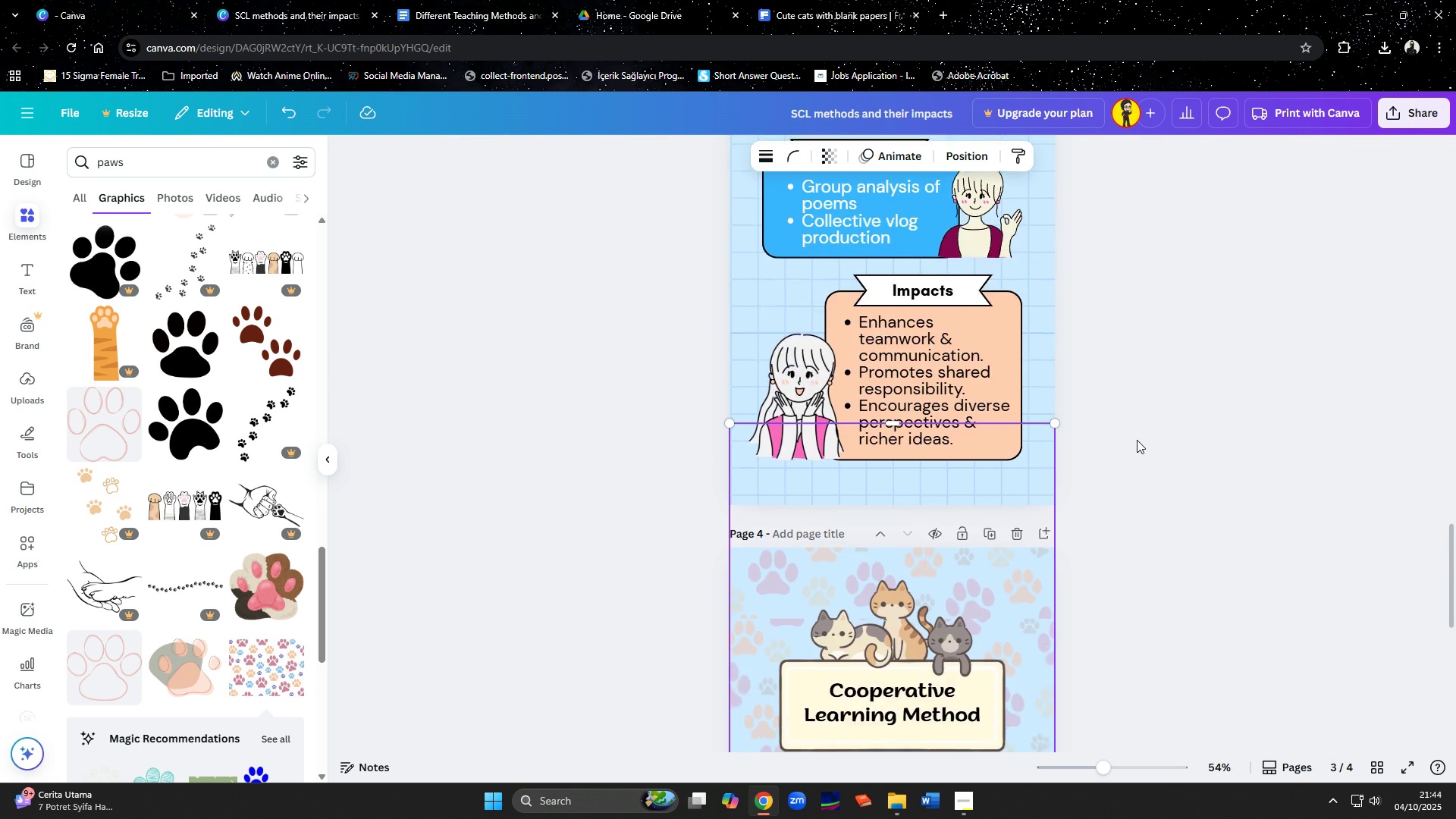 
scroll: coordinate [1137, 440], scroll_direction: down, amount: 4.0
 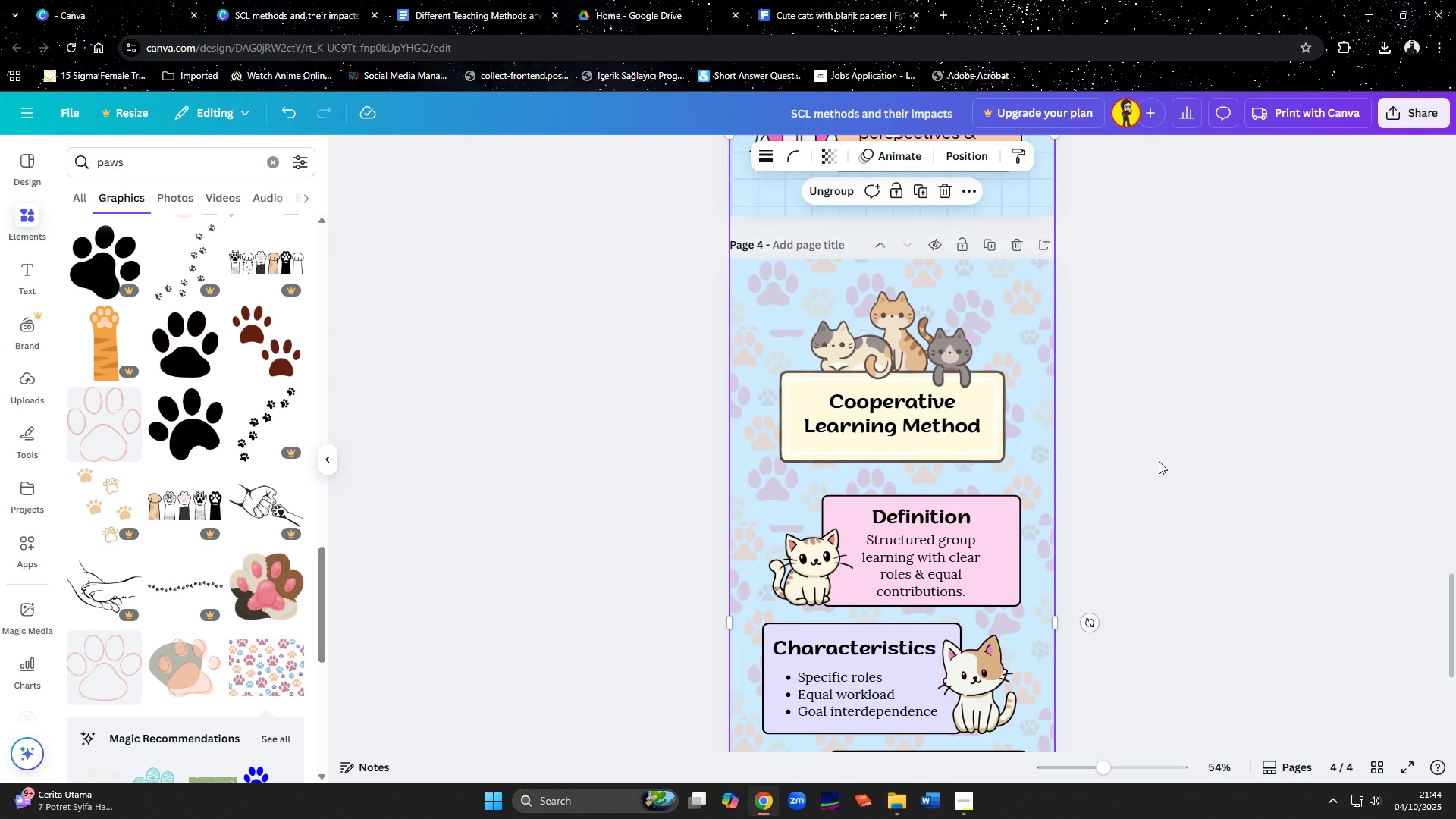 
left_click([1159, 461])
 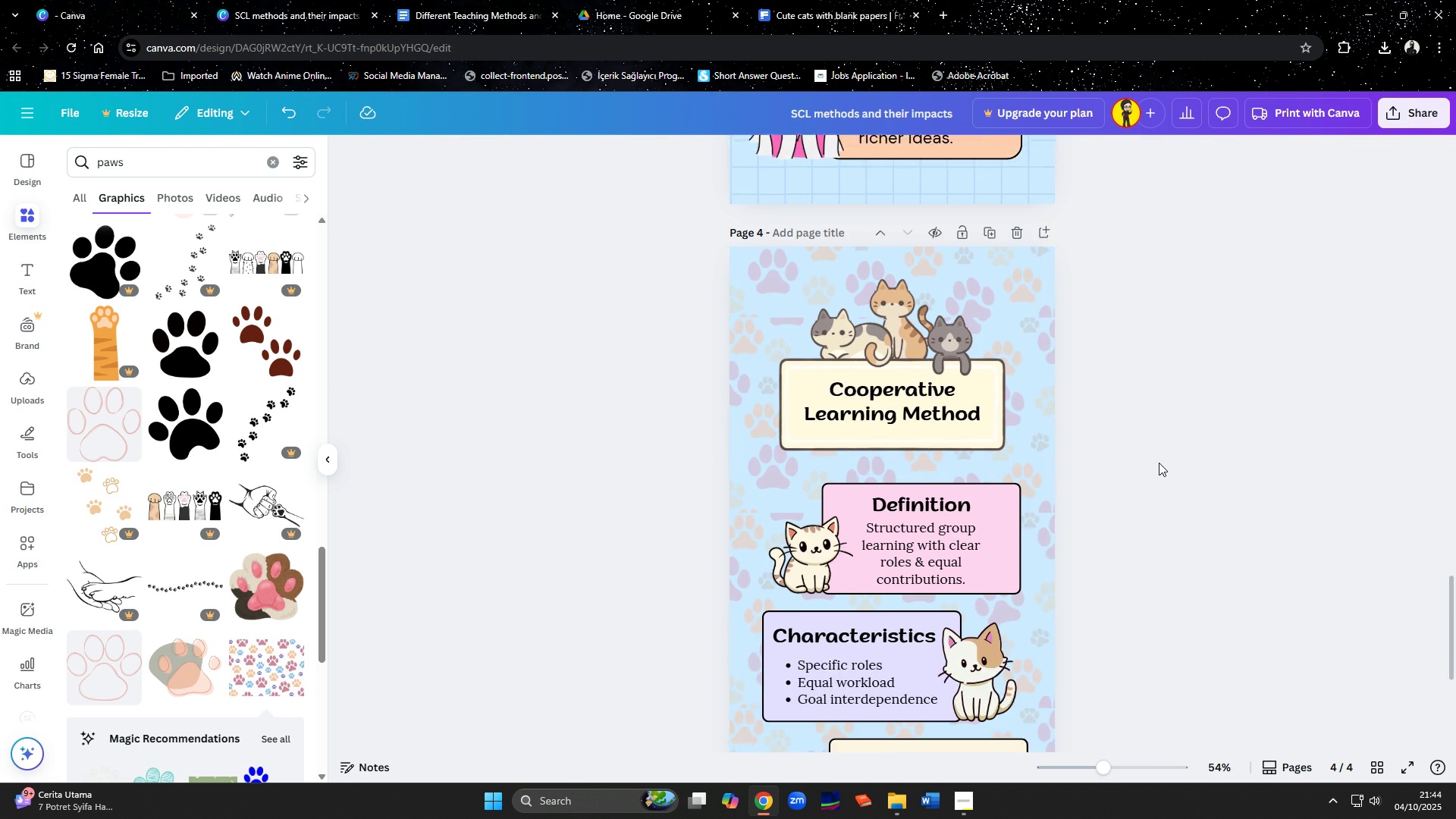 
scroll: coordinate [1163, 410], scroll_direction: down, amount: 6.0